 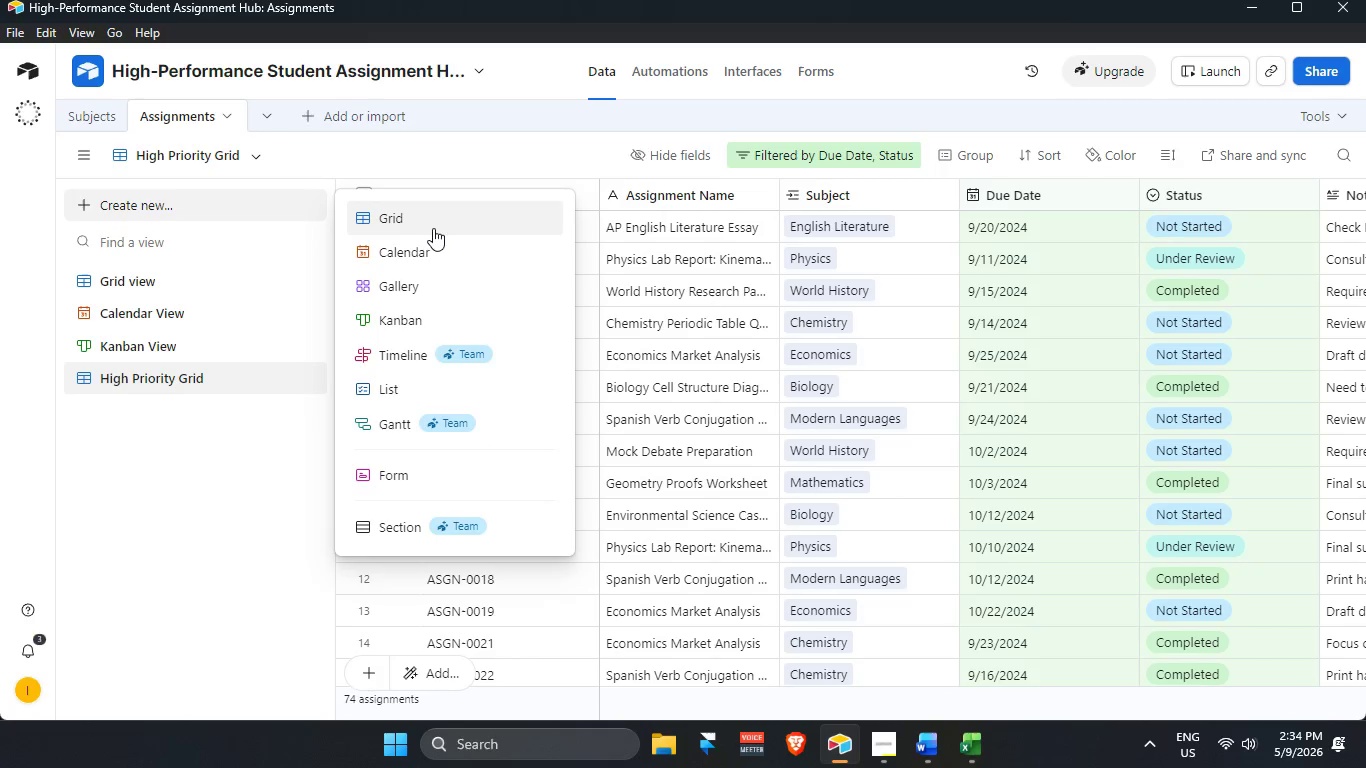 
key(Backspace)
type(Main Grid Organic)
key(Backspace)
type(zation)
 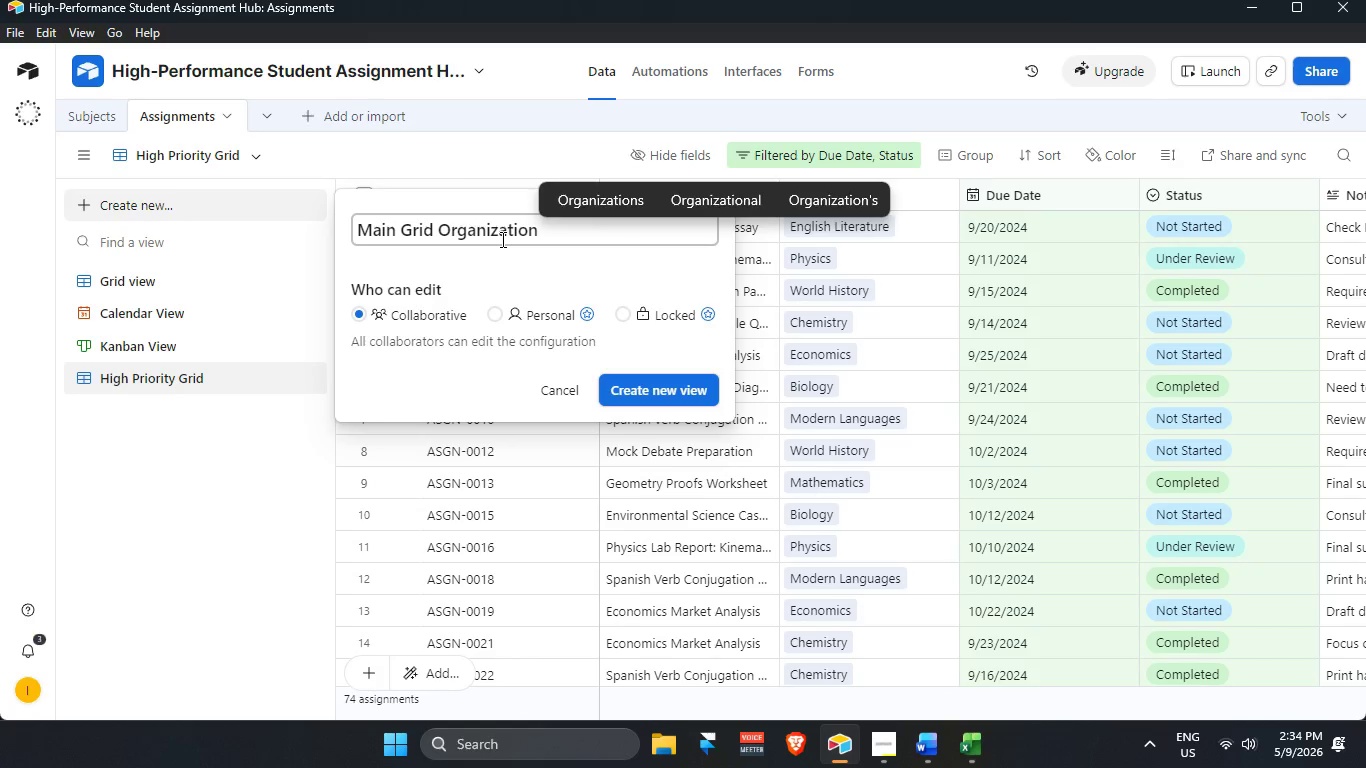 
key(Enter)
 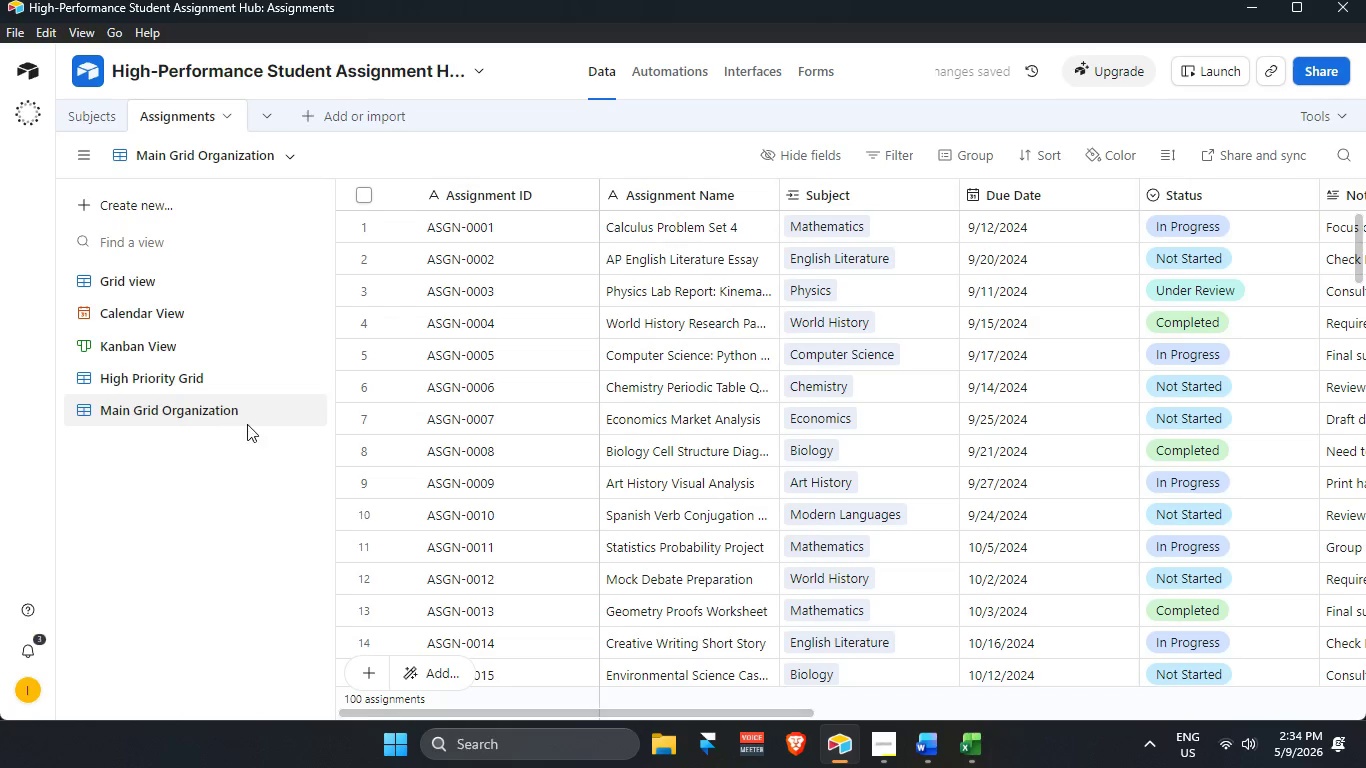 
wait(5.97)
 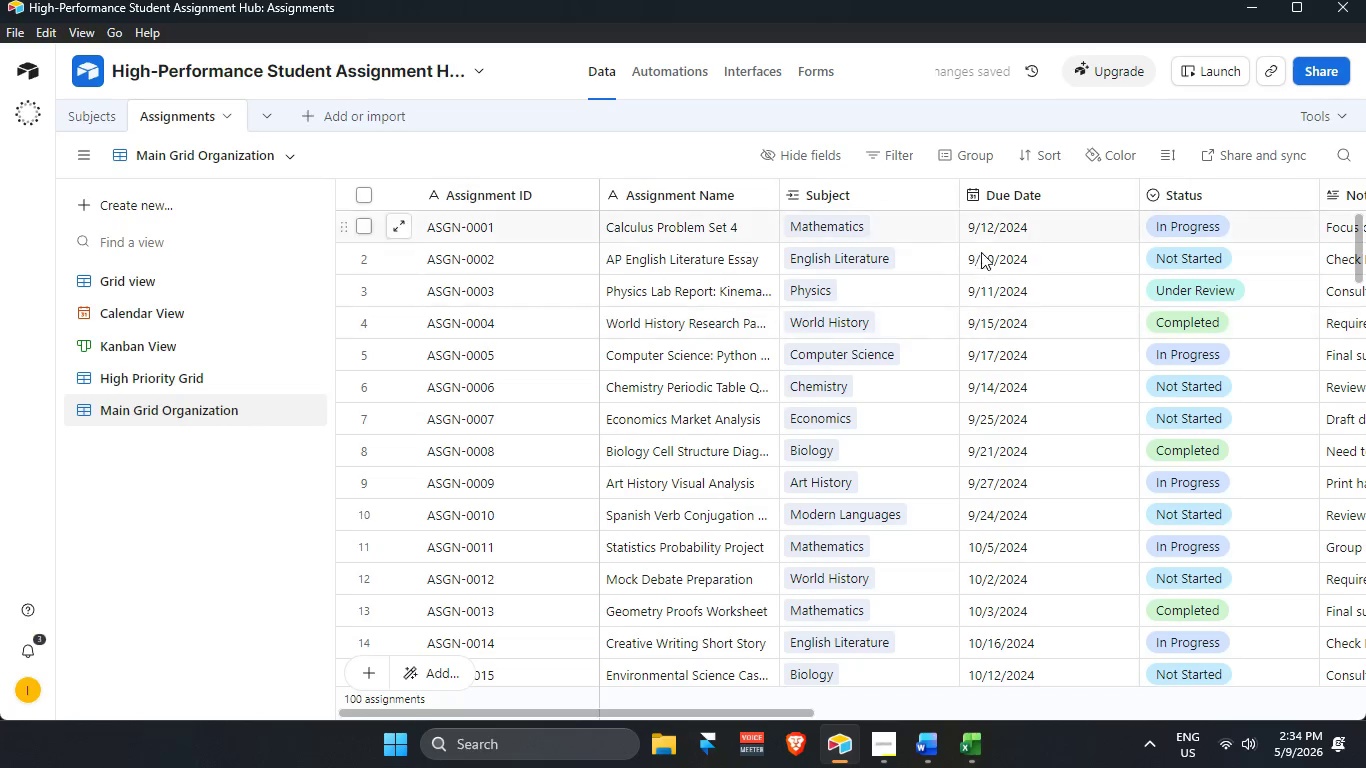 
left_click([284, 415])
 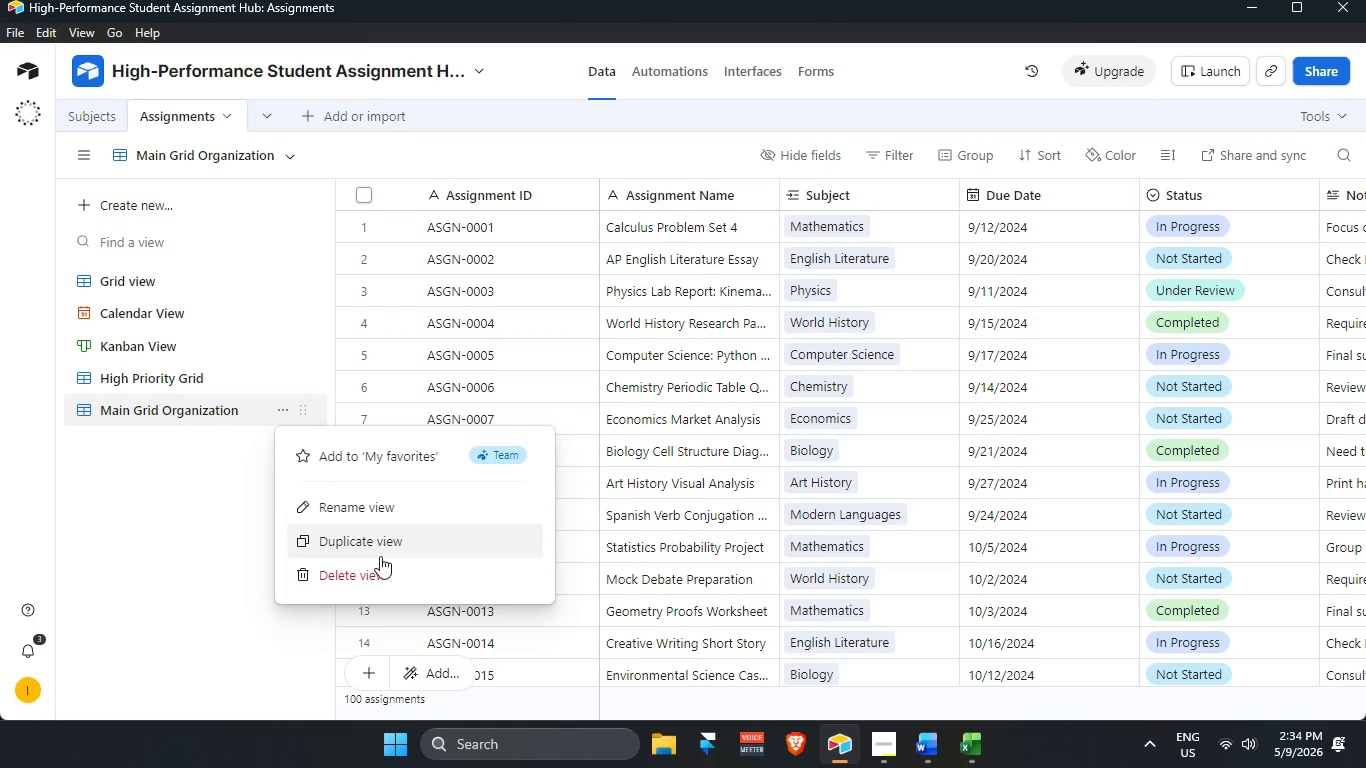 
left_click([384, 578])
 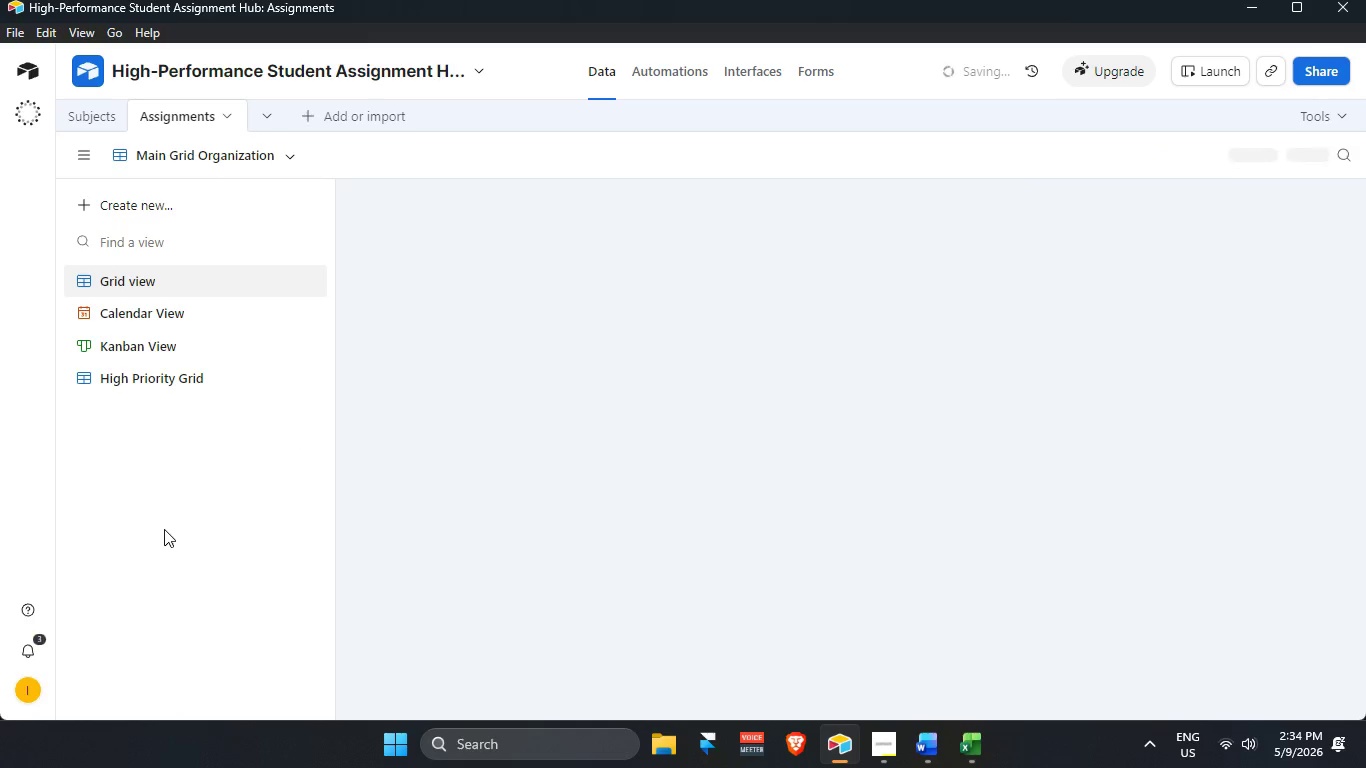 
left_click([199, 504])
 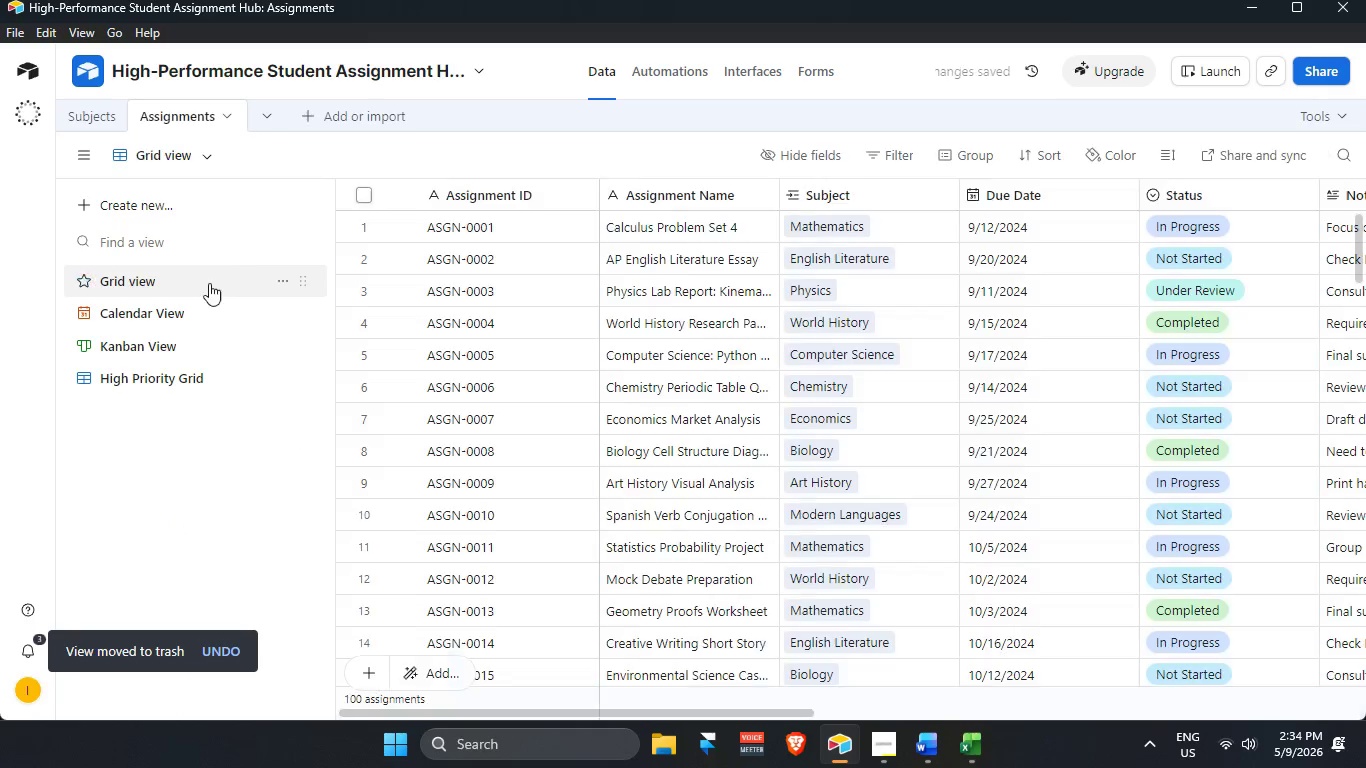 
left_click([206, 284])
 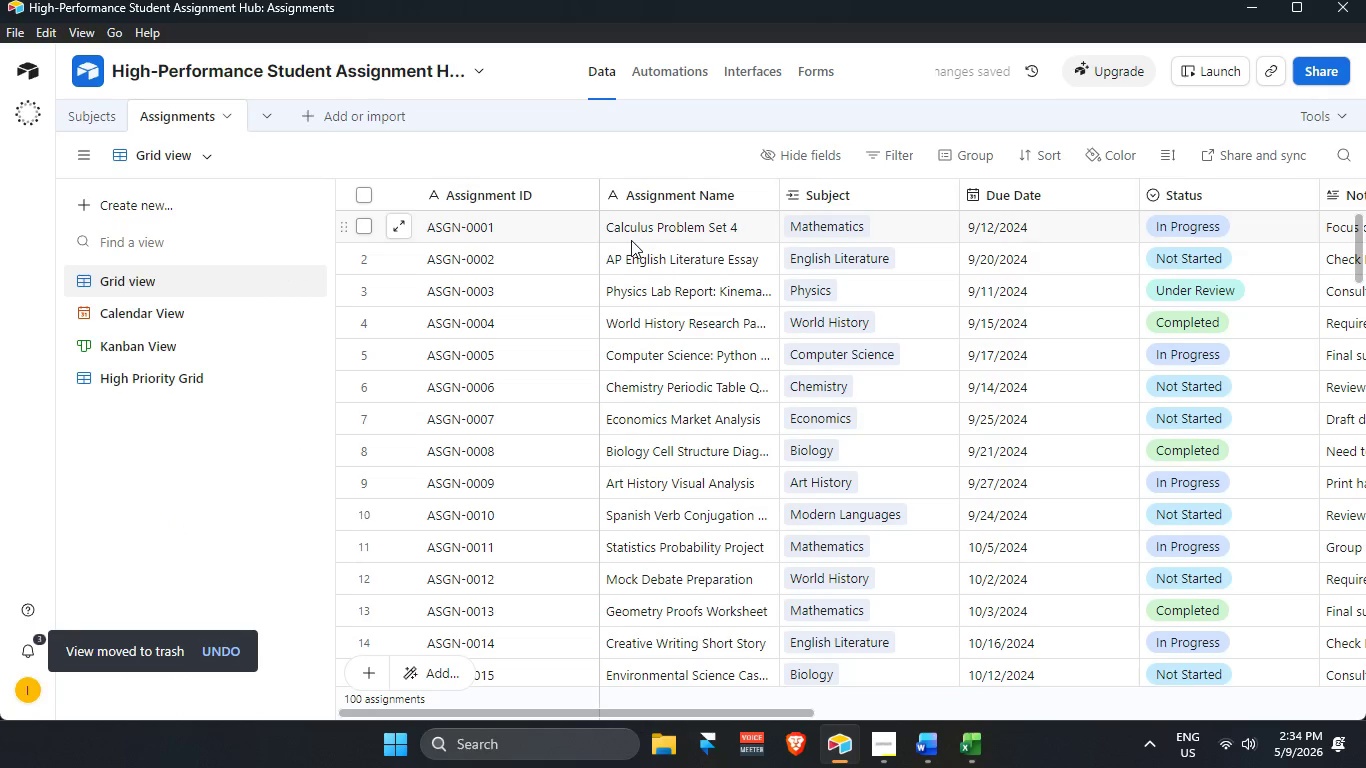 
mouse_move([495, 190])
 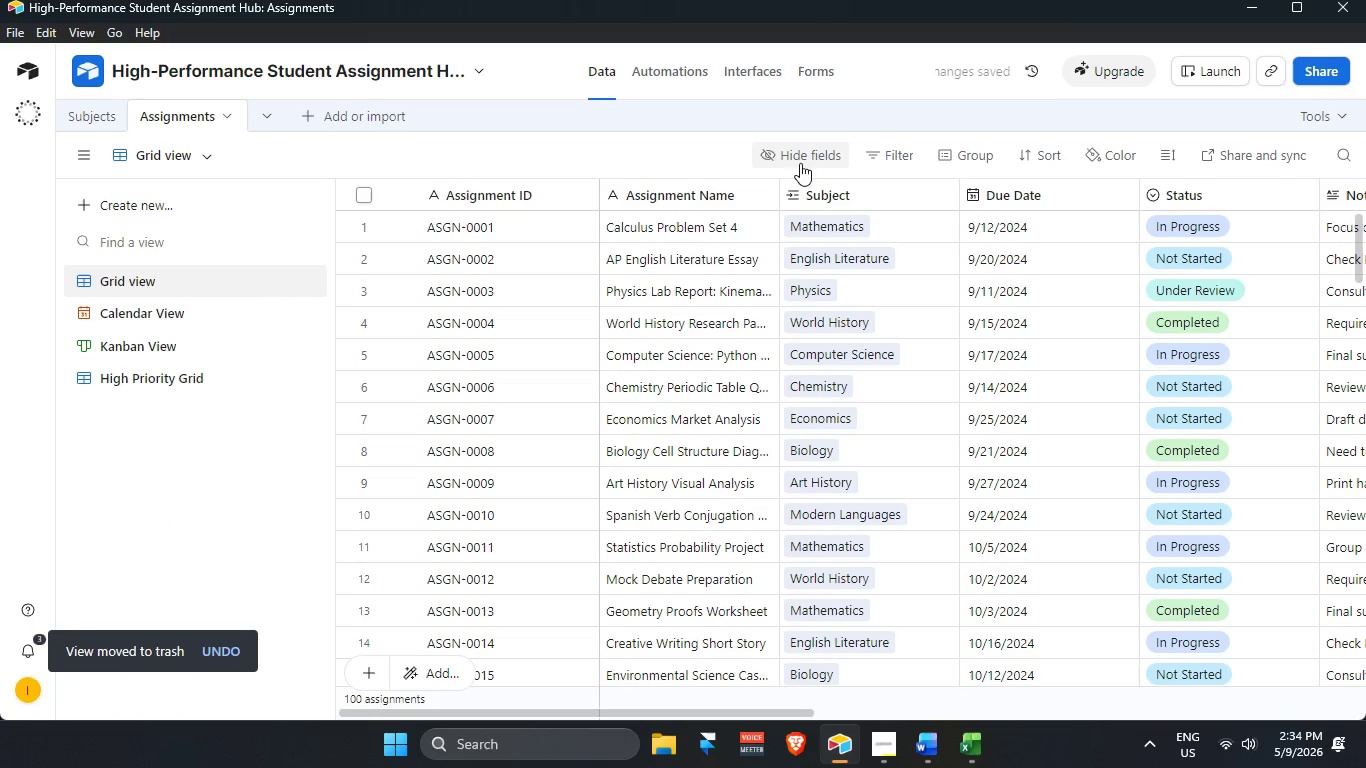 
left_click([968, 152])
 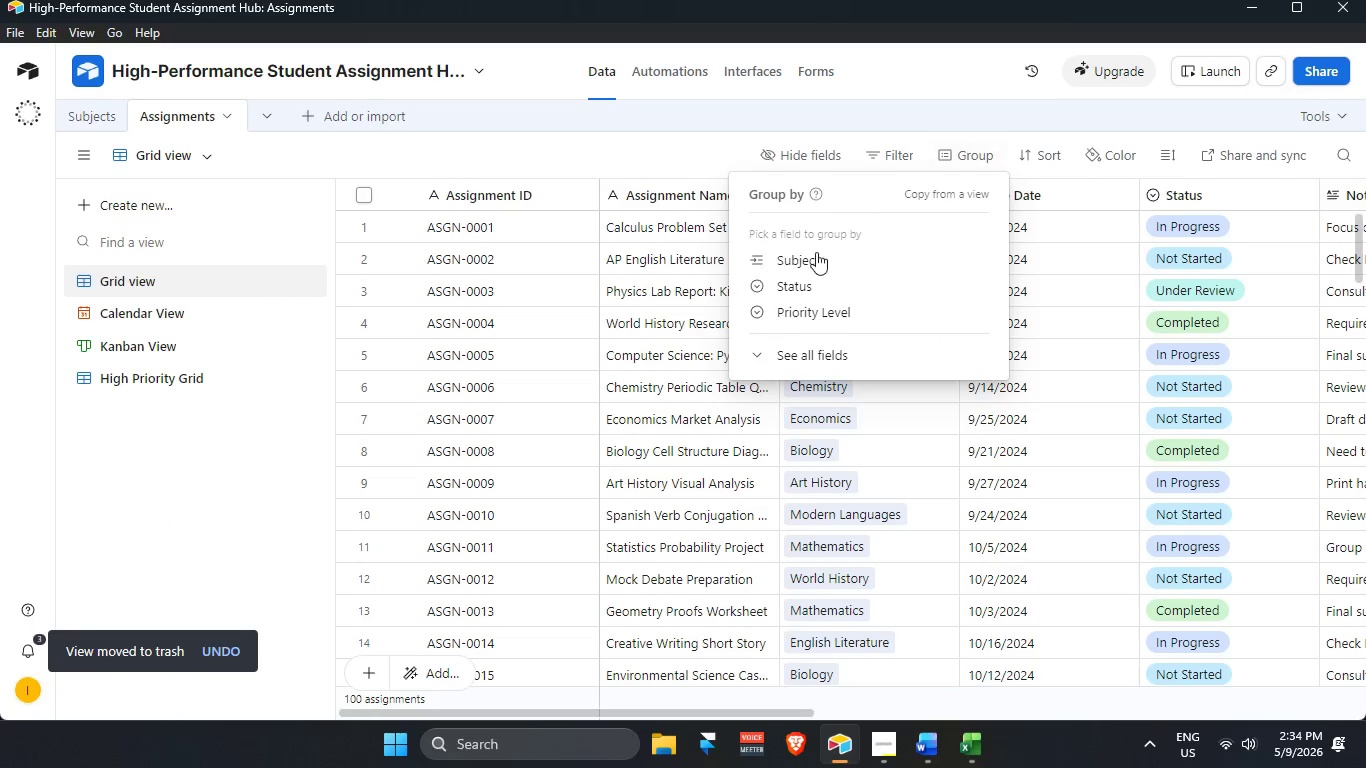 
scroll: coordinate [801, 273], scroll_direction: up, amount: 2.0
 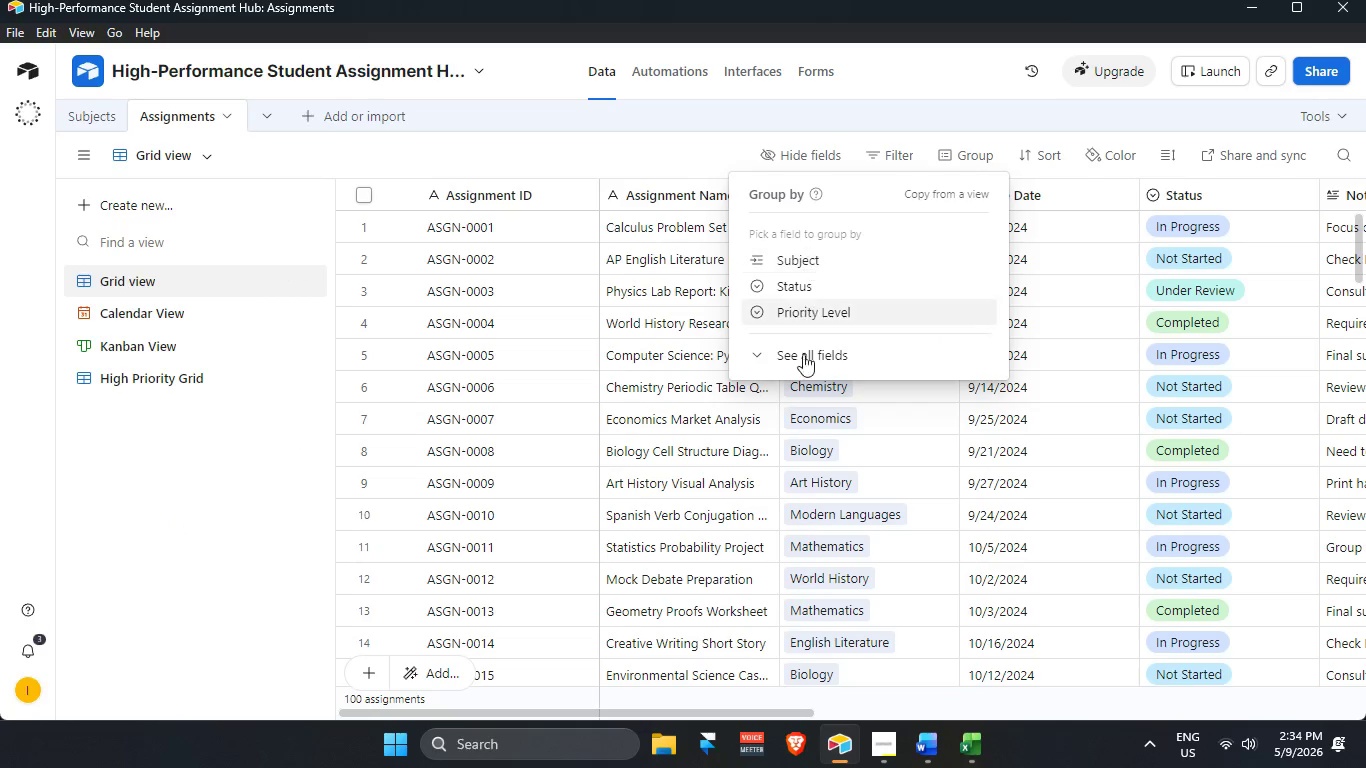 
left_click([804, 362])
 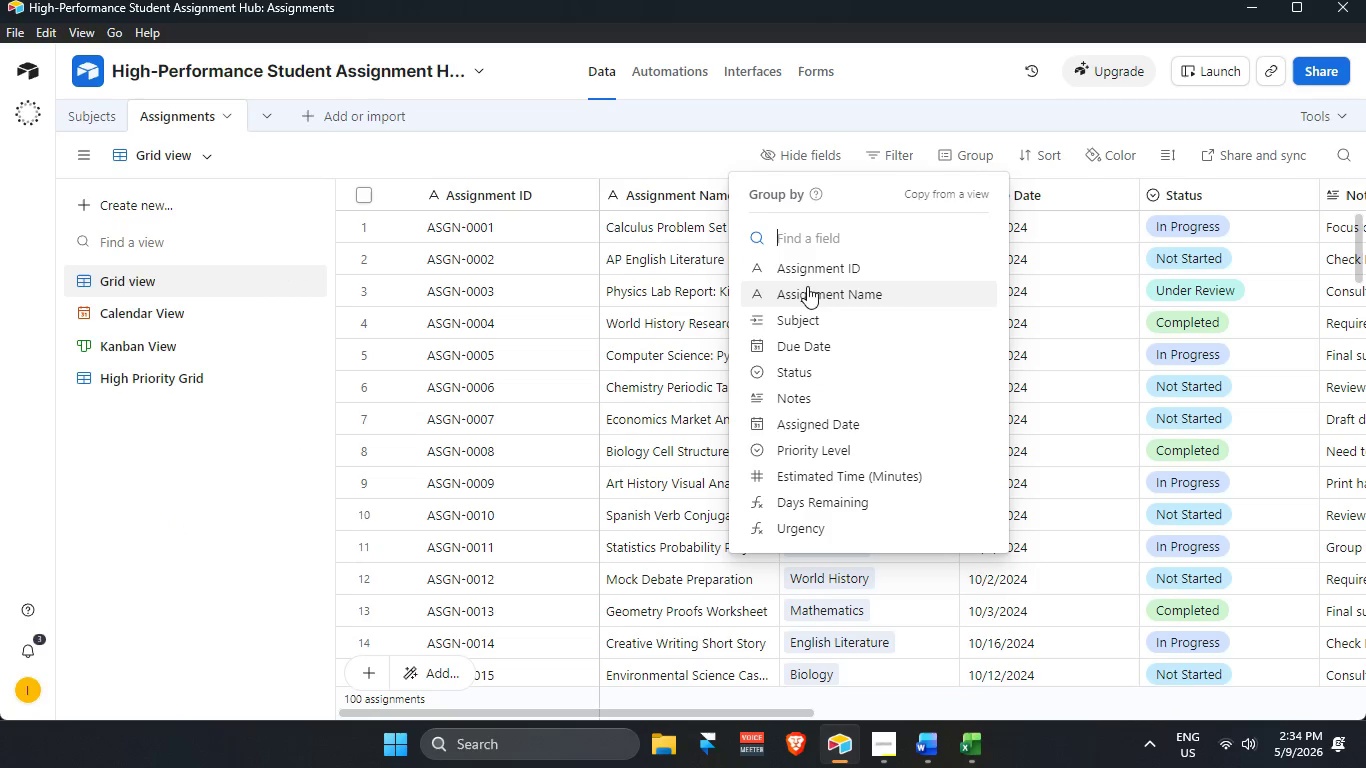 
scroll: coordinate [811, 331], scroll_direction: up, amount: 2.0
 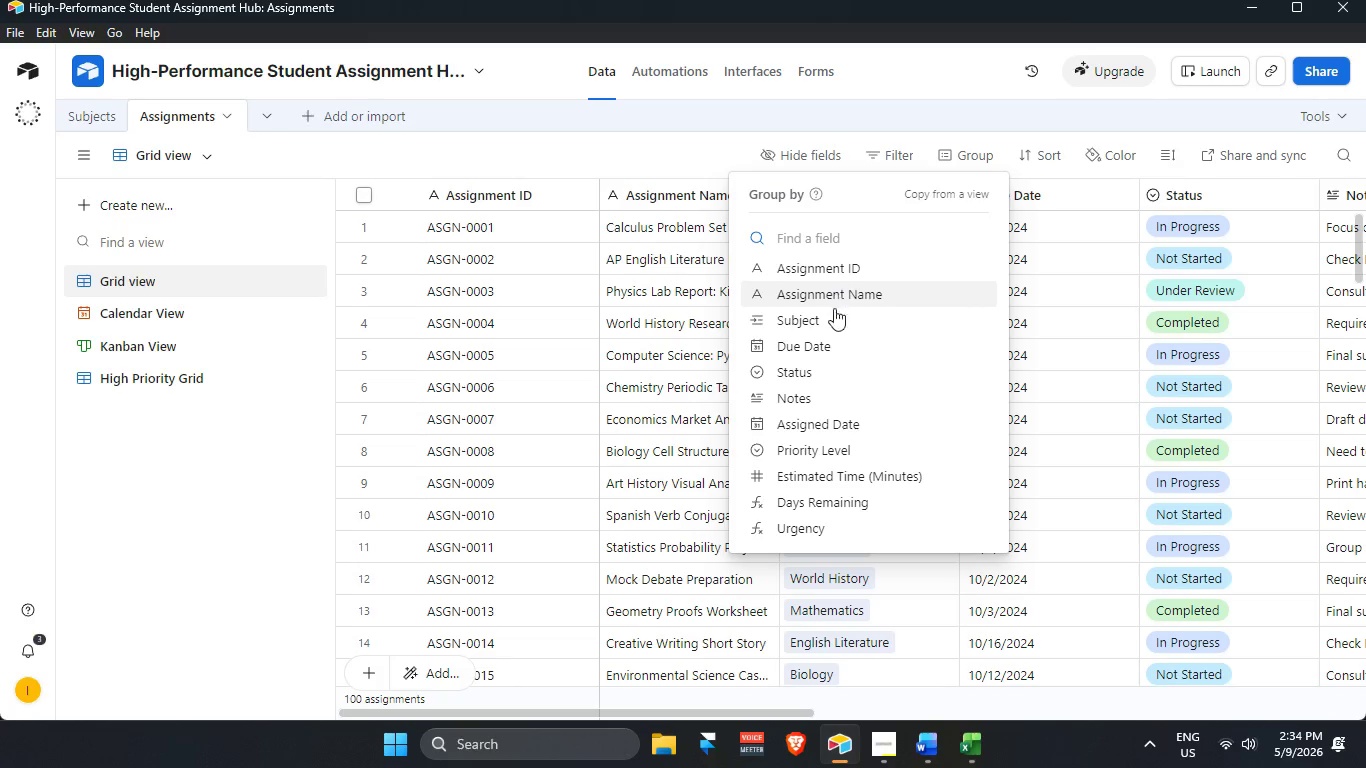 
left_click([833, 319])
 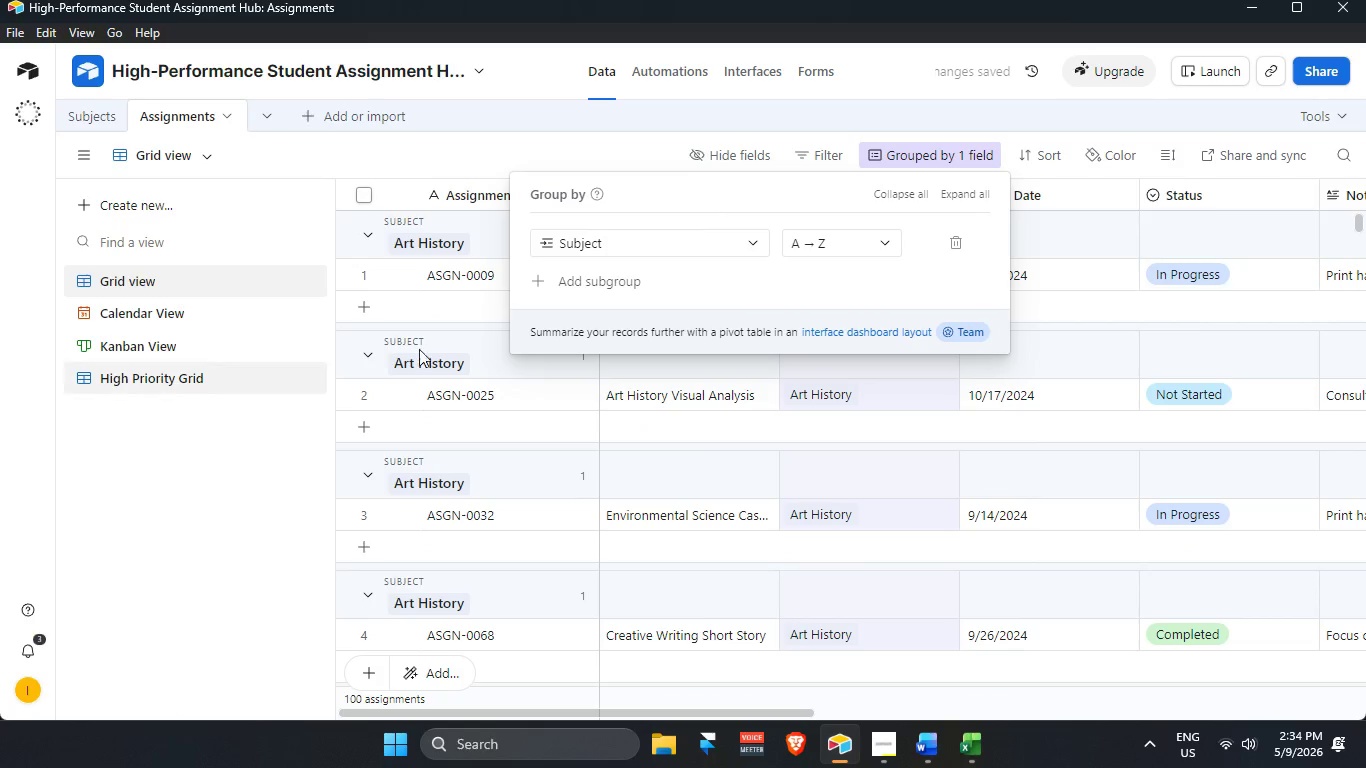 
mouse_move([779, 252])
 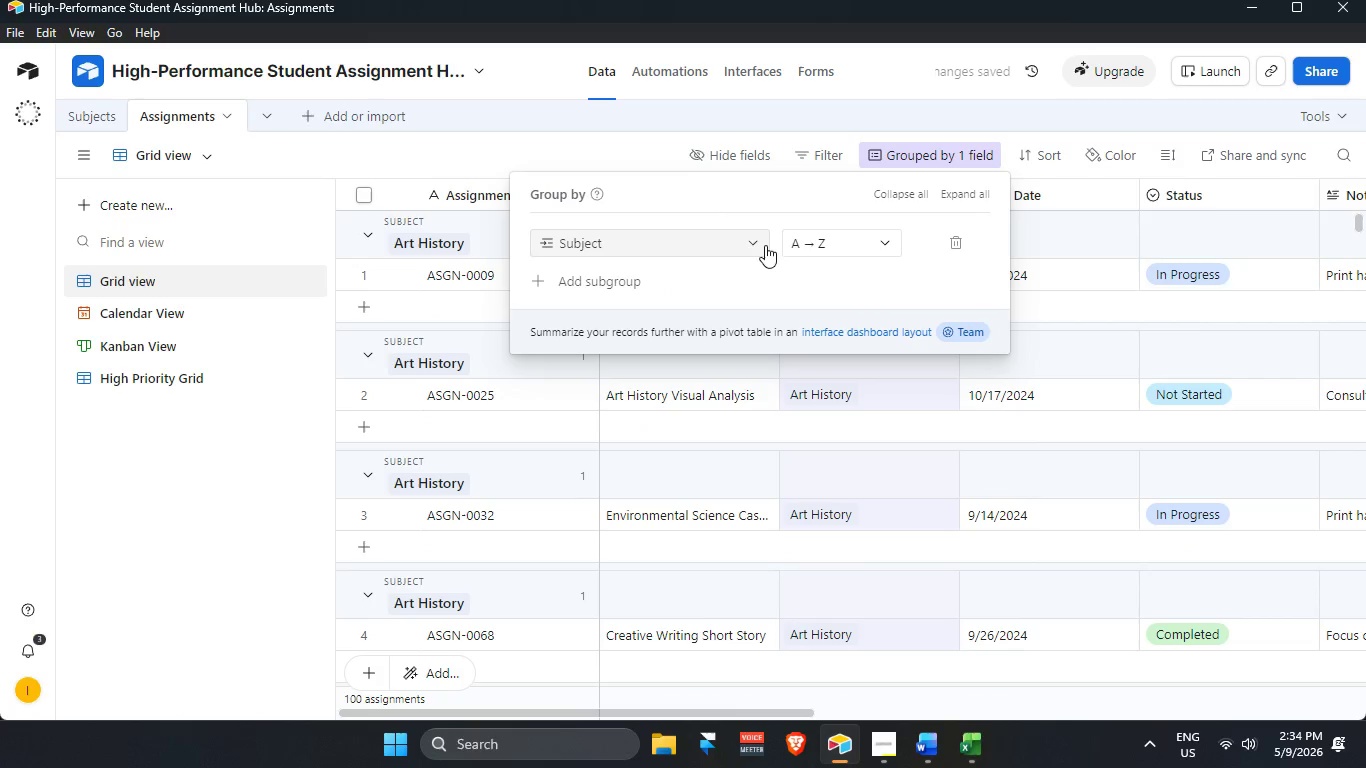 
left_click([764, 244])
 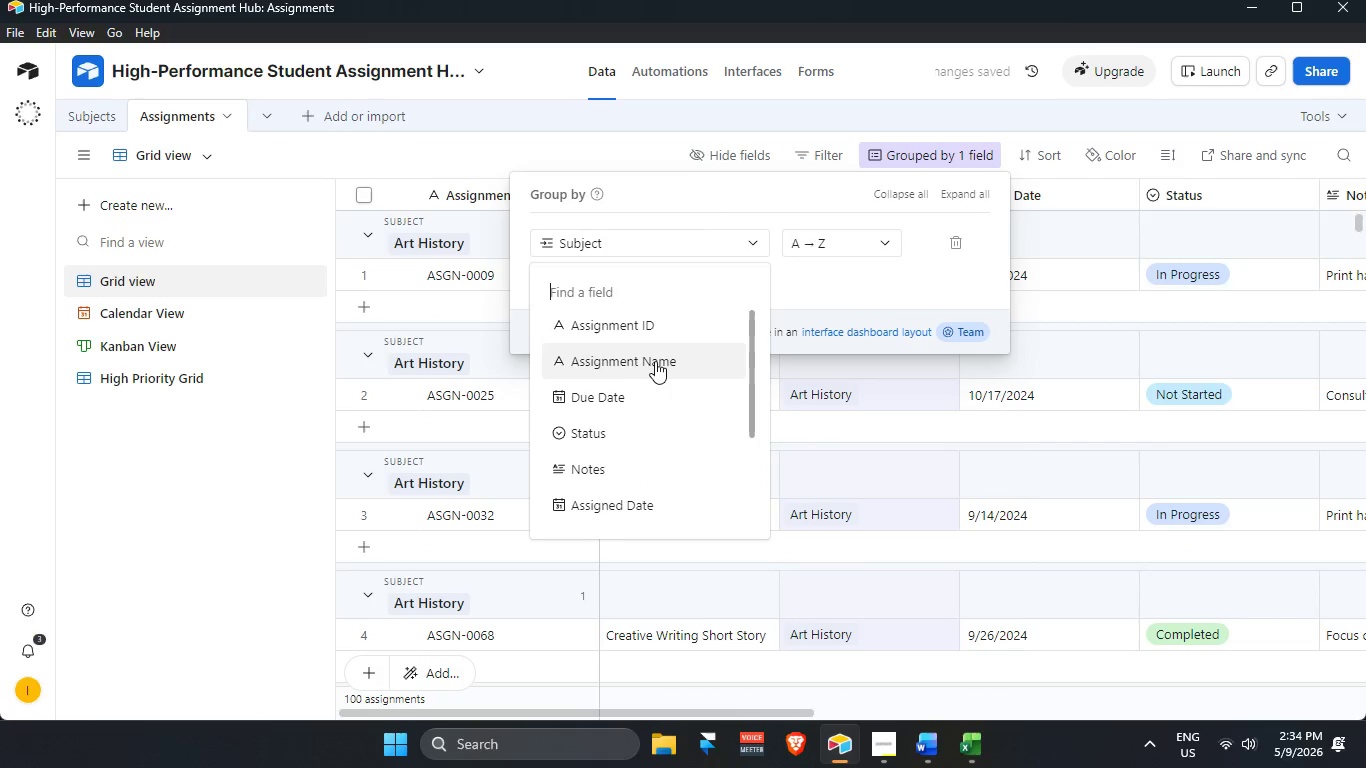 
scroll: coordinate [656, 359], scroll_direction: up, amount: 2.0
 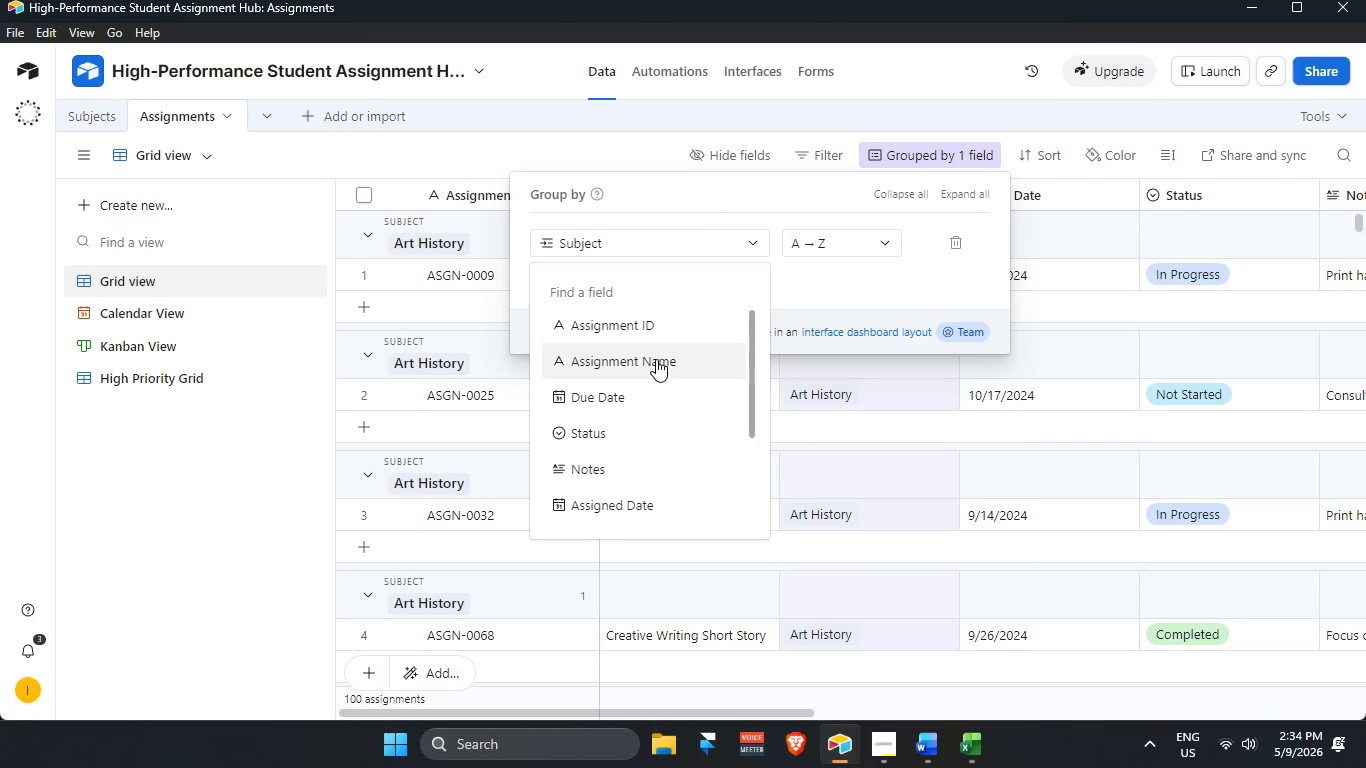 
left_click([656, 359])
 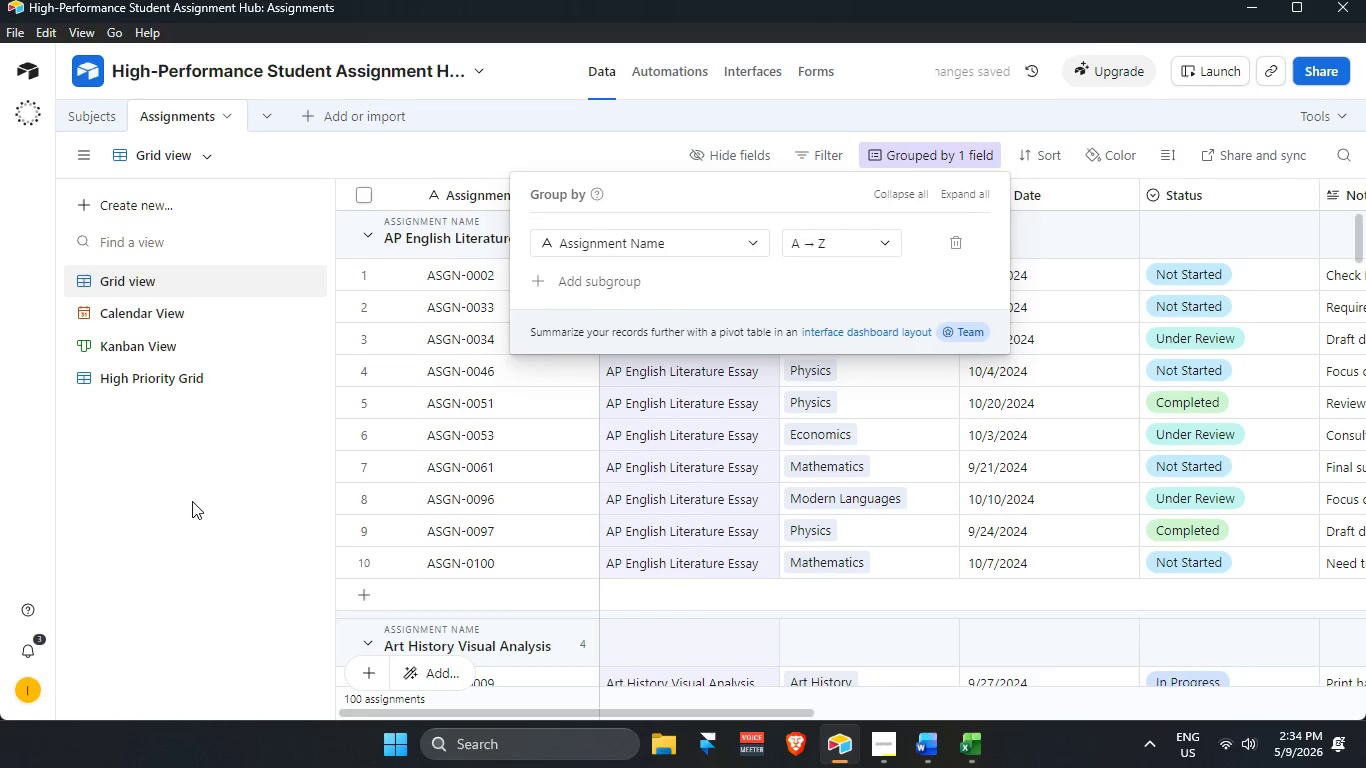 
scroll: coordinate [688, 255], scroll_direction: up, amount: 14.0
 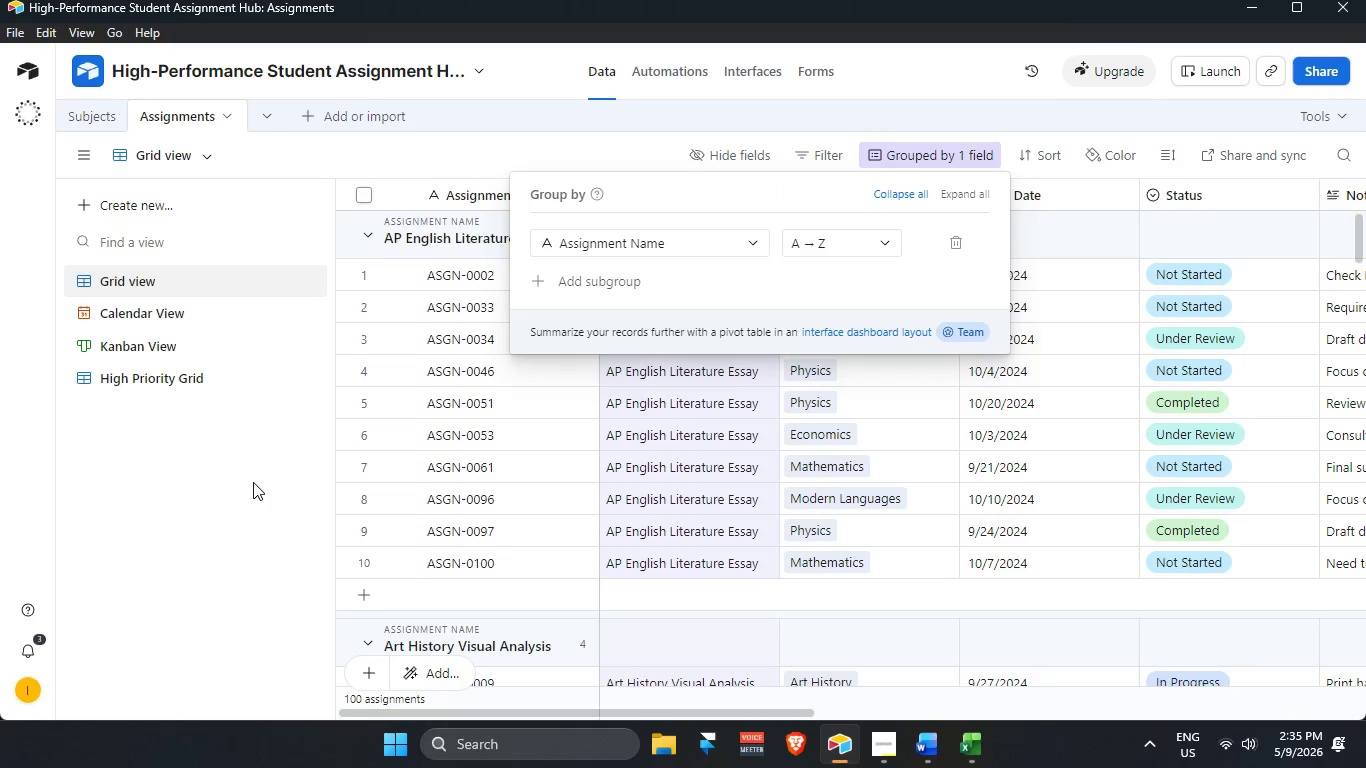 
left_click([247, 485])
 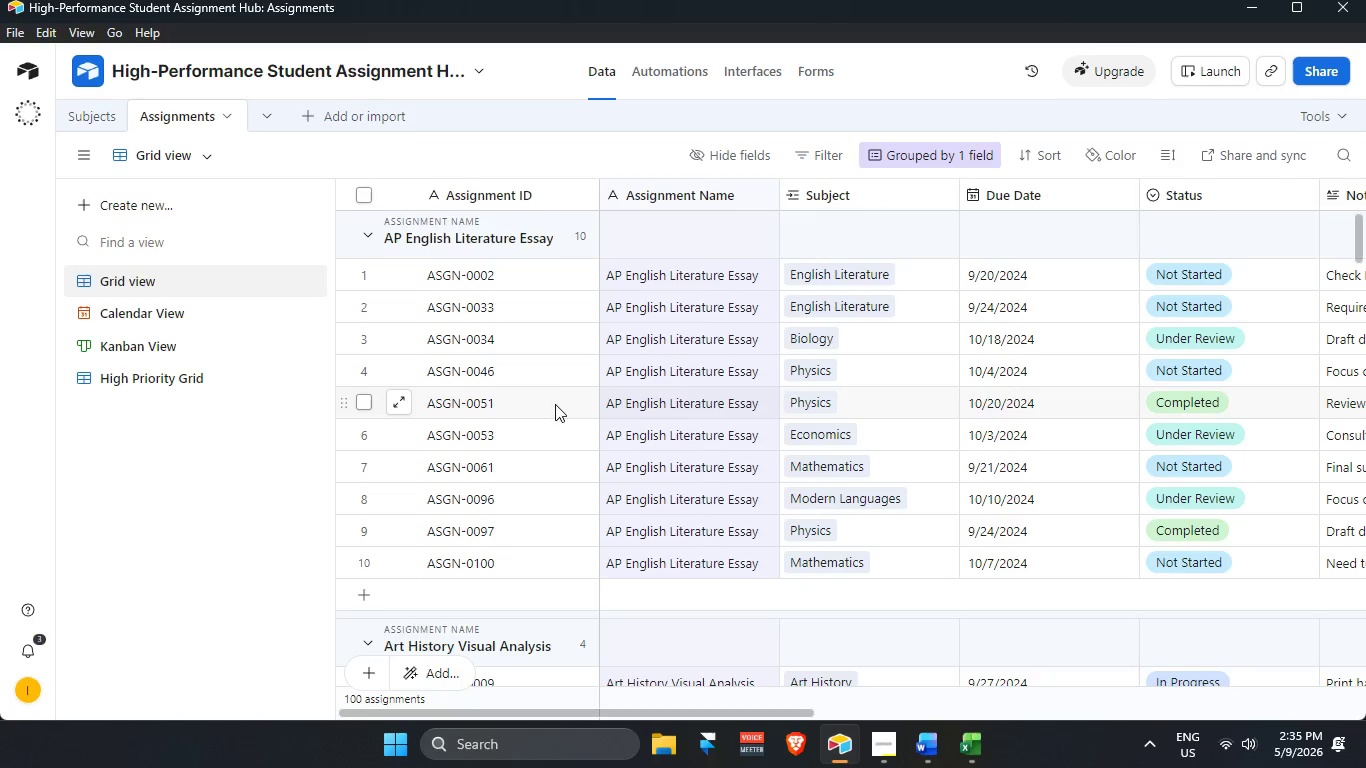 
scroll: coordinate [810, 319], scroll_direction: up, amount: 7.0
 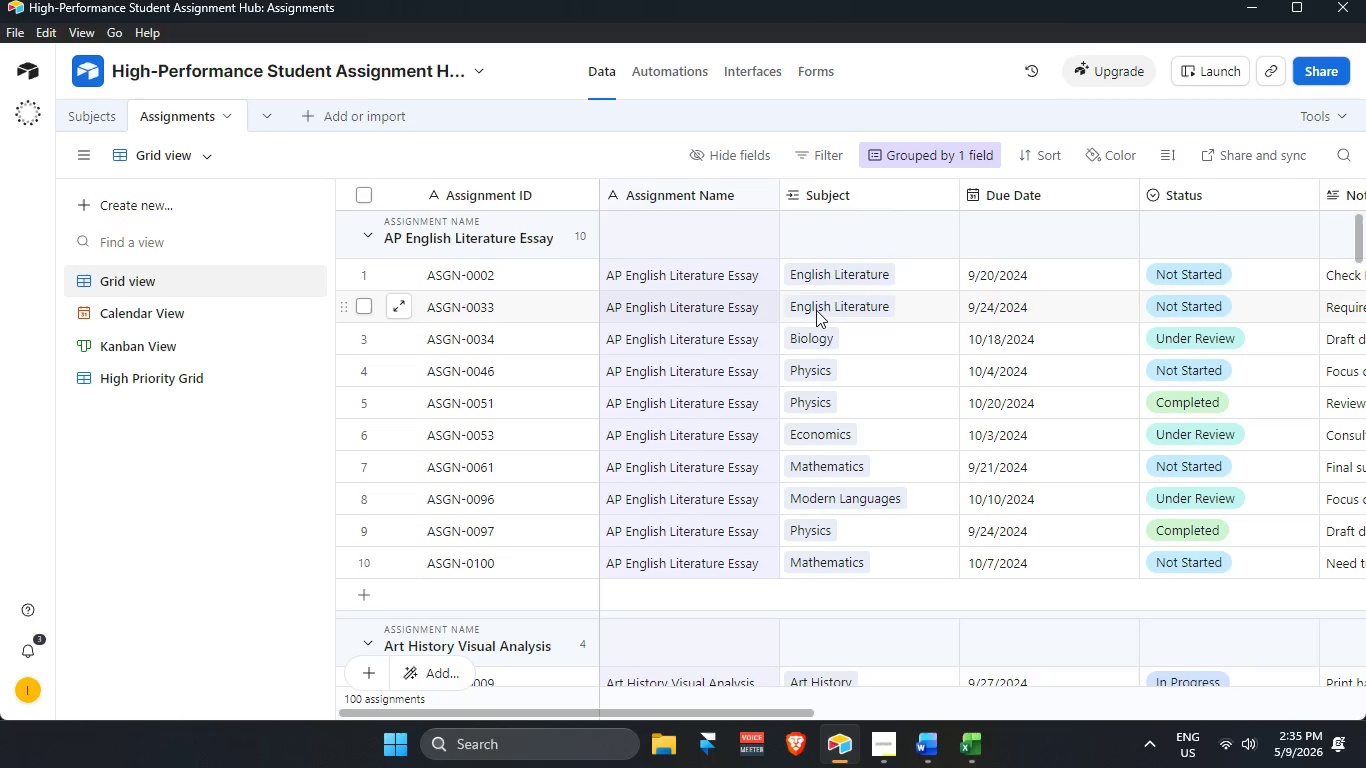 
scroll: coordinate [501, 552], scroll_direction: none, amount: 0.0
 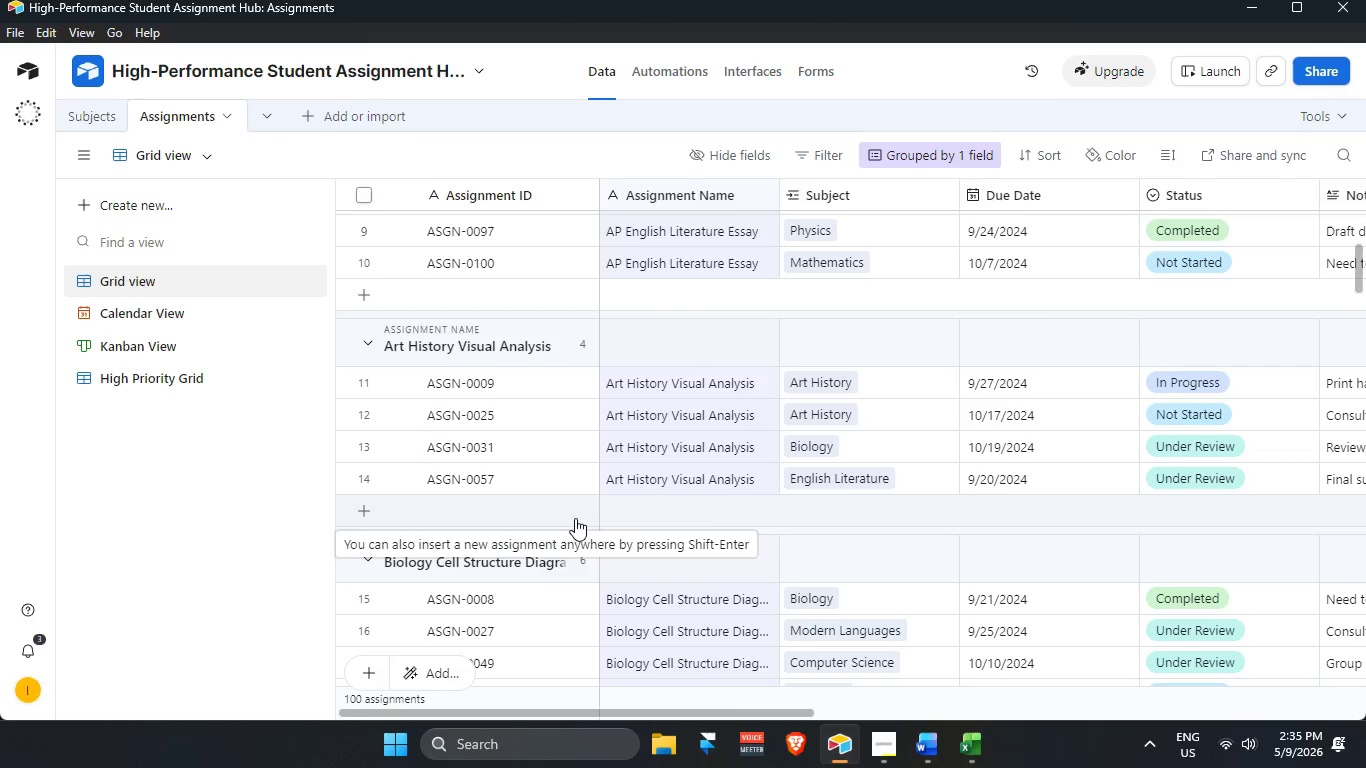 
scroll: coordinate [608, 467], scroll_direction: up, amount: 9.0
 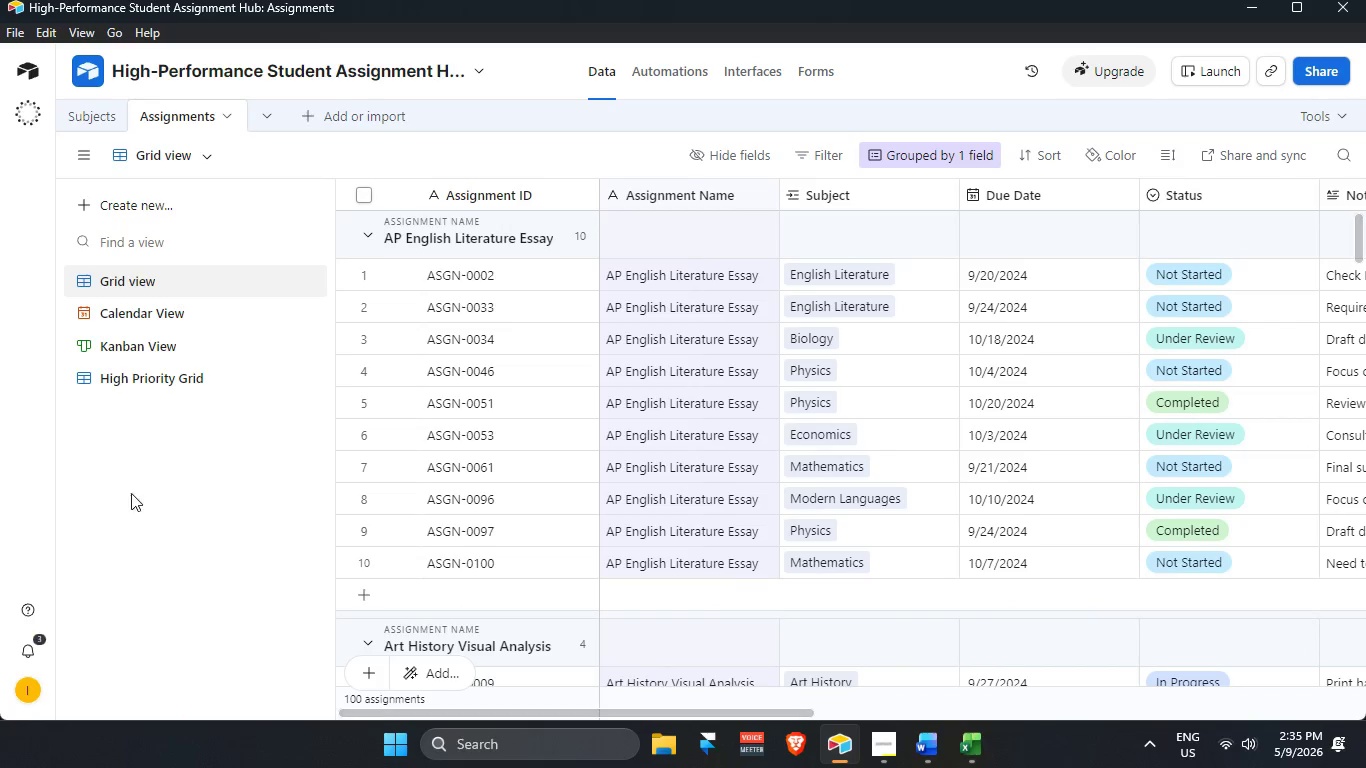 
left_click([125, 488])
 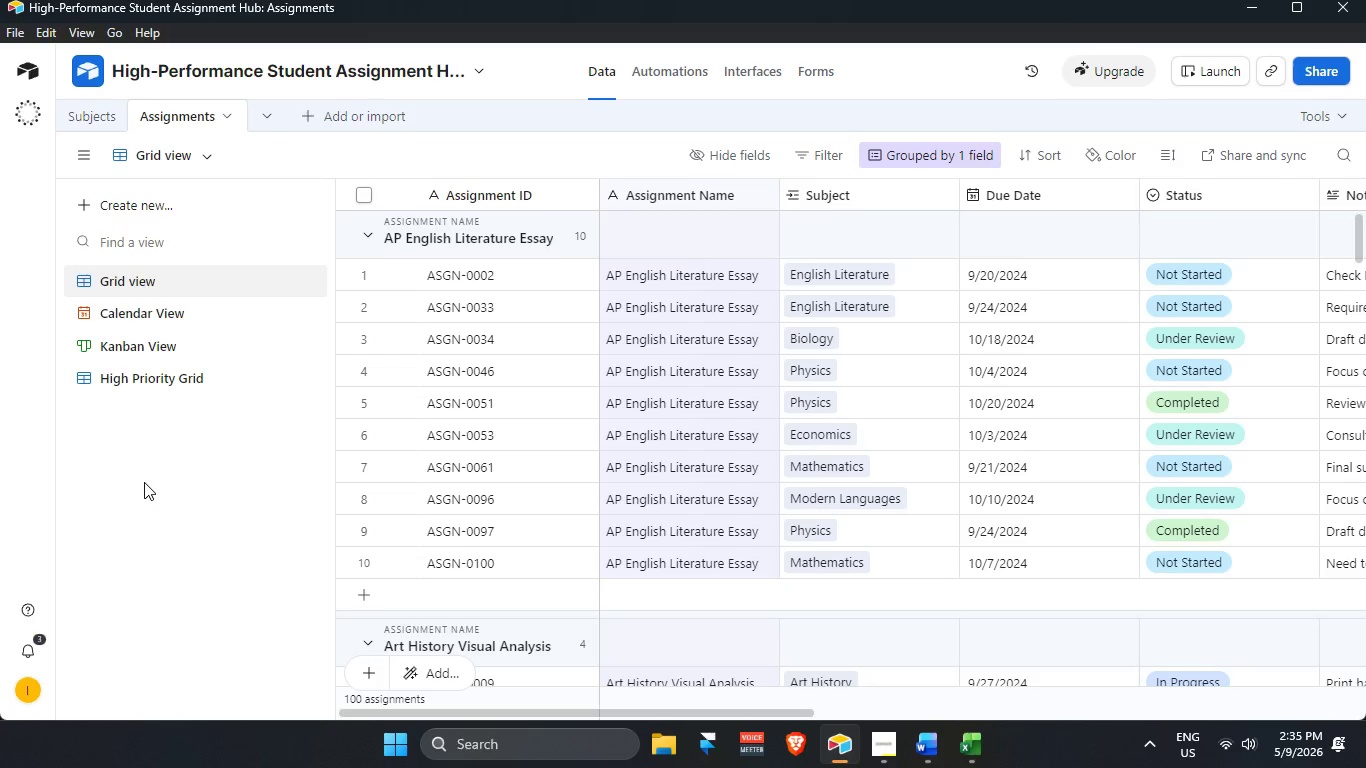 
wait(14.2)
 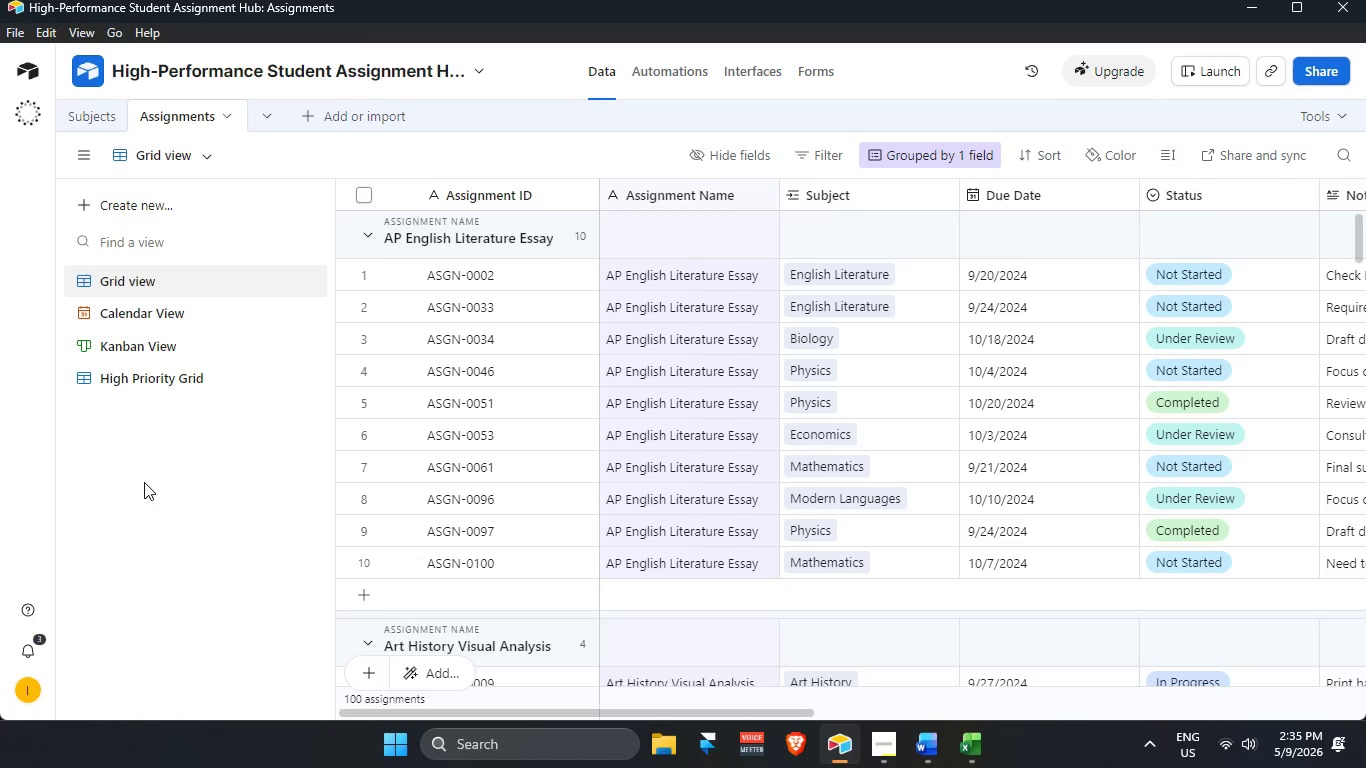 
left_click([941, 164])
 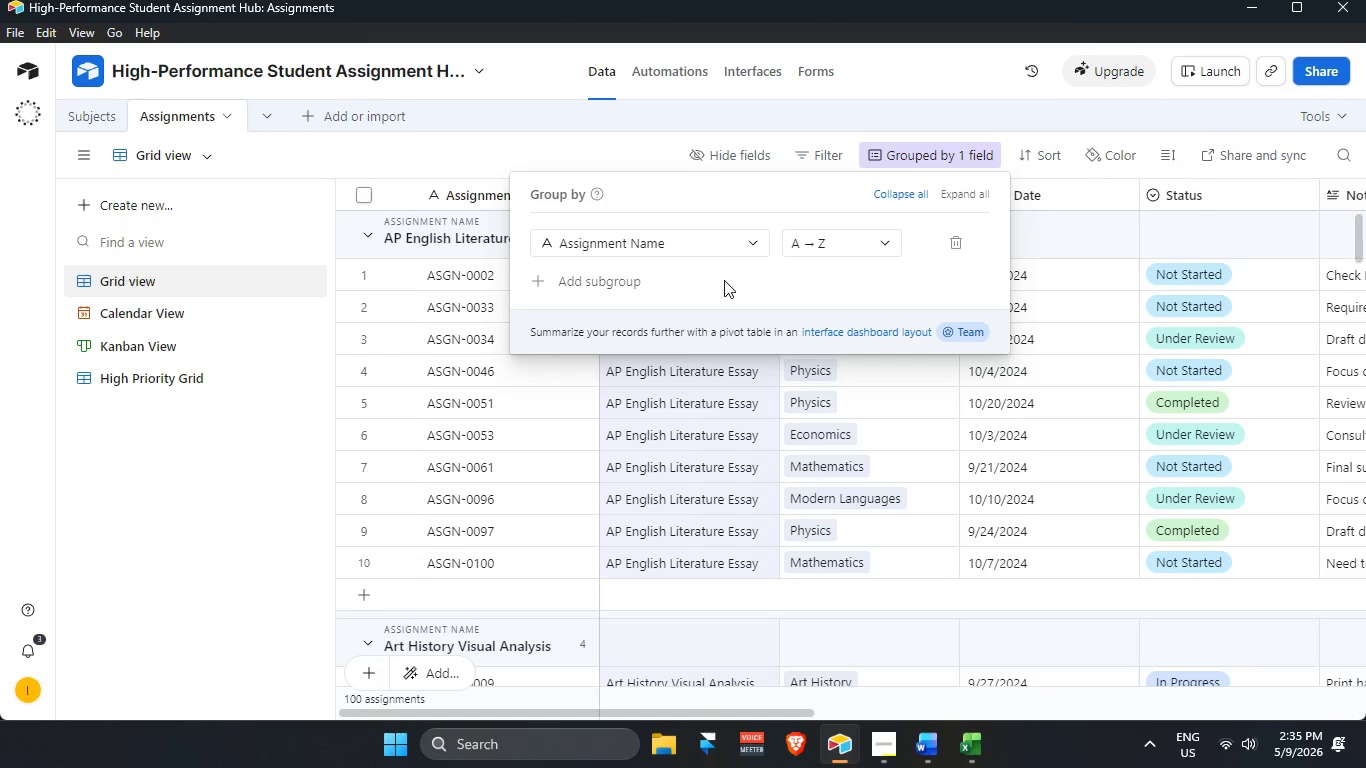 
left_click([735, 242])
 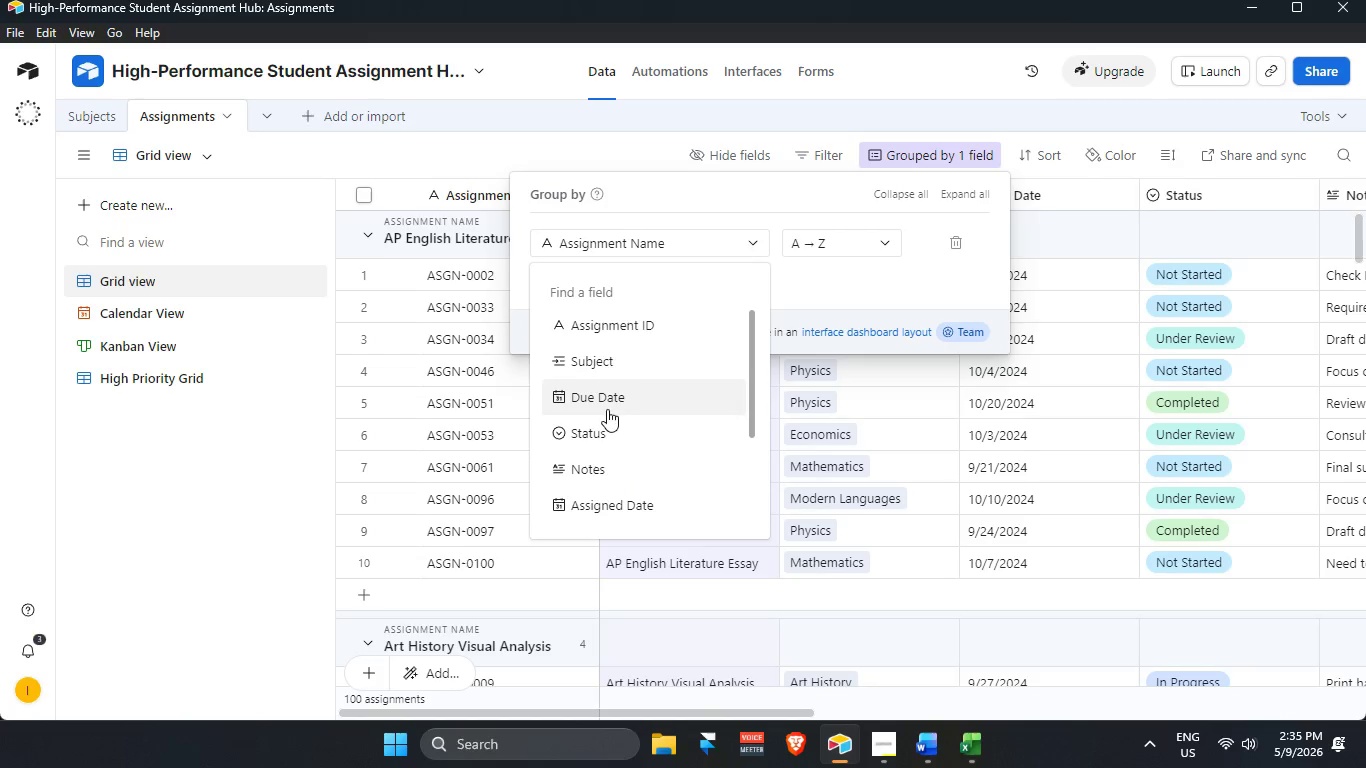 
left_click([613, 355])
 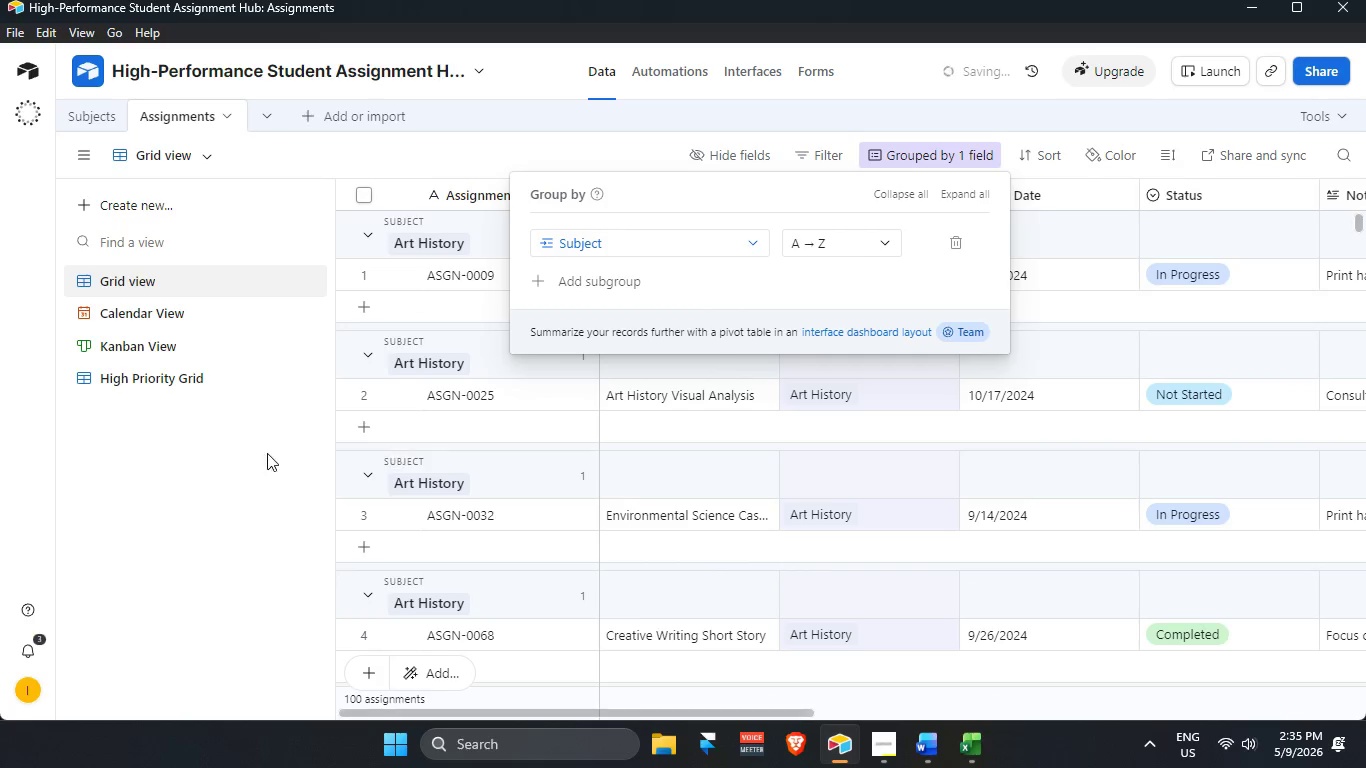 
left_click([245, 453])
 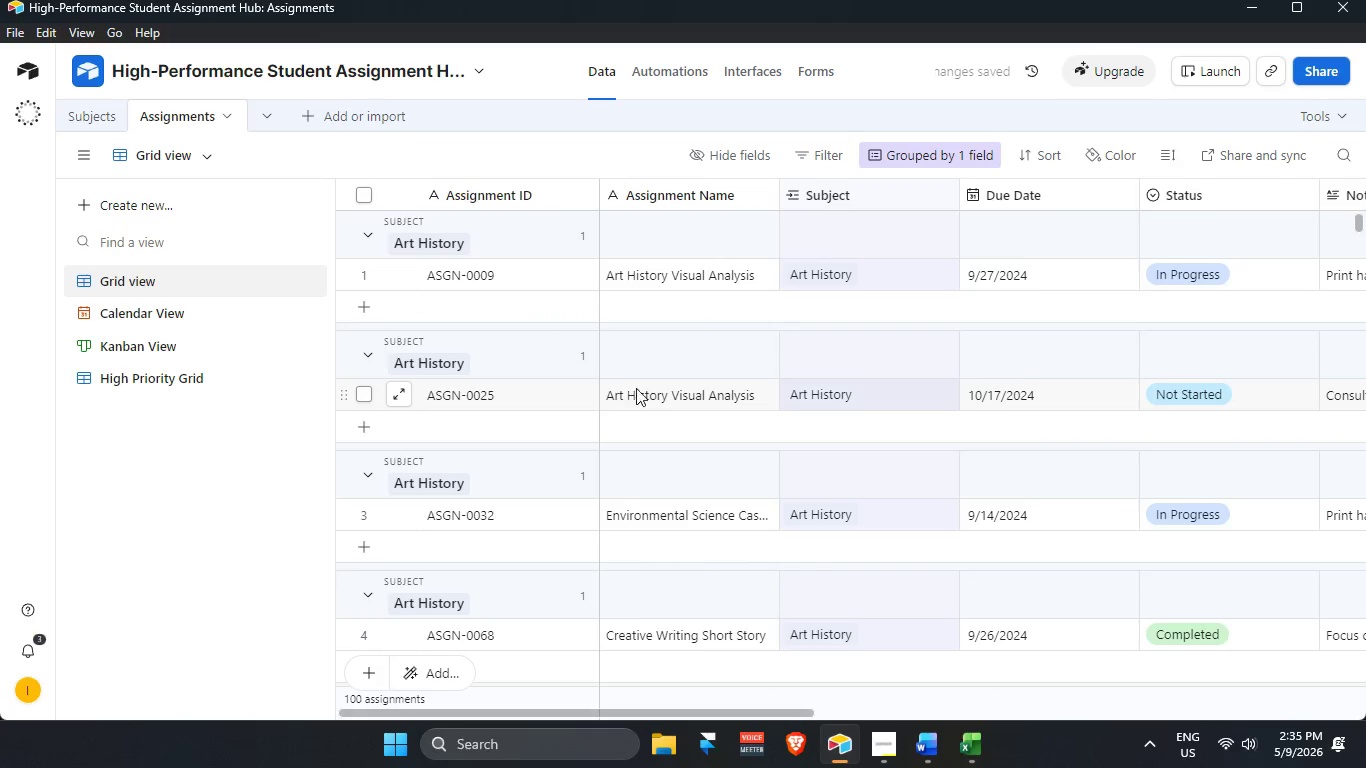 
scroll: coordinate [644, 376], scroll_direction: up, amount: 4.0
 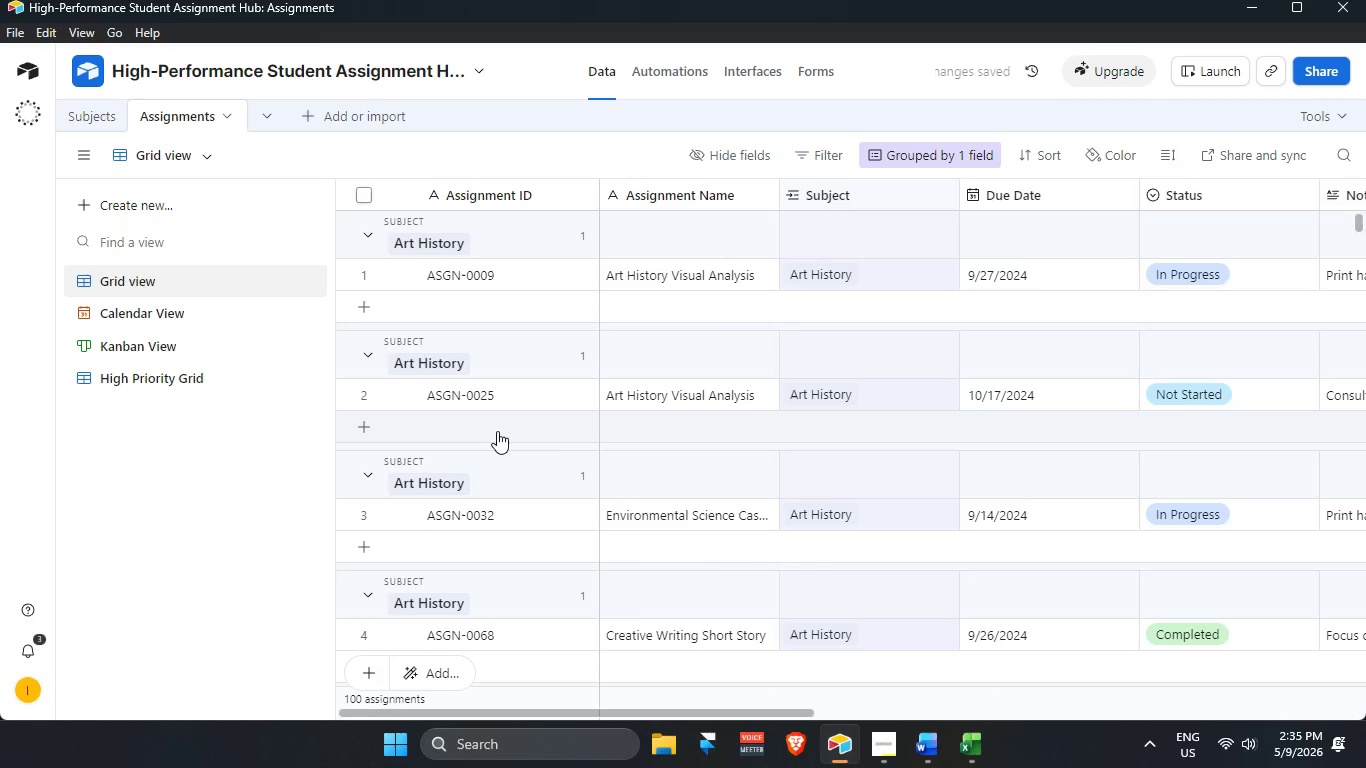 
mouse_move([495, 377])
 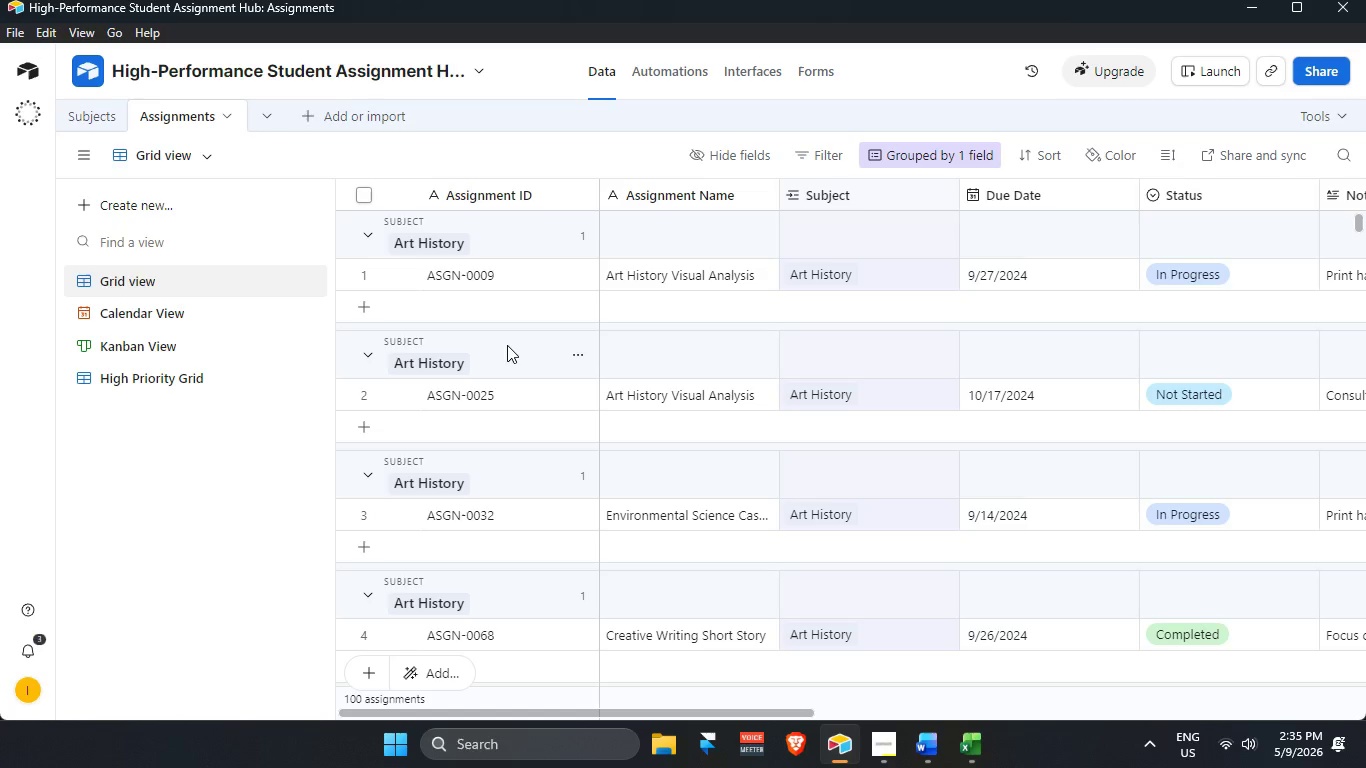 
left_click([507, 345])
 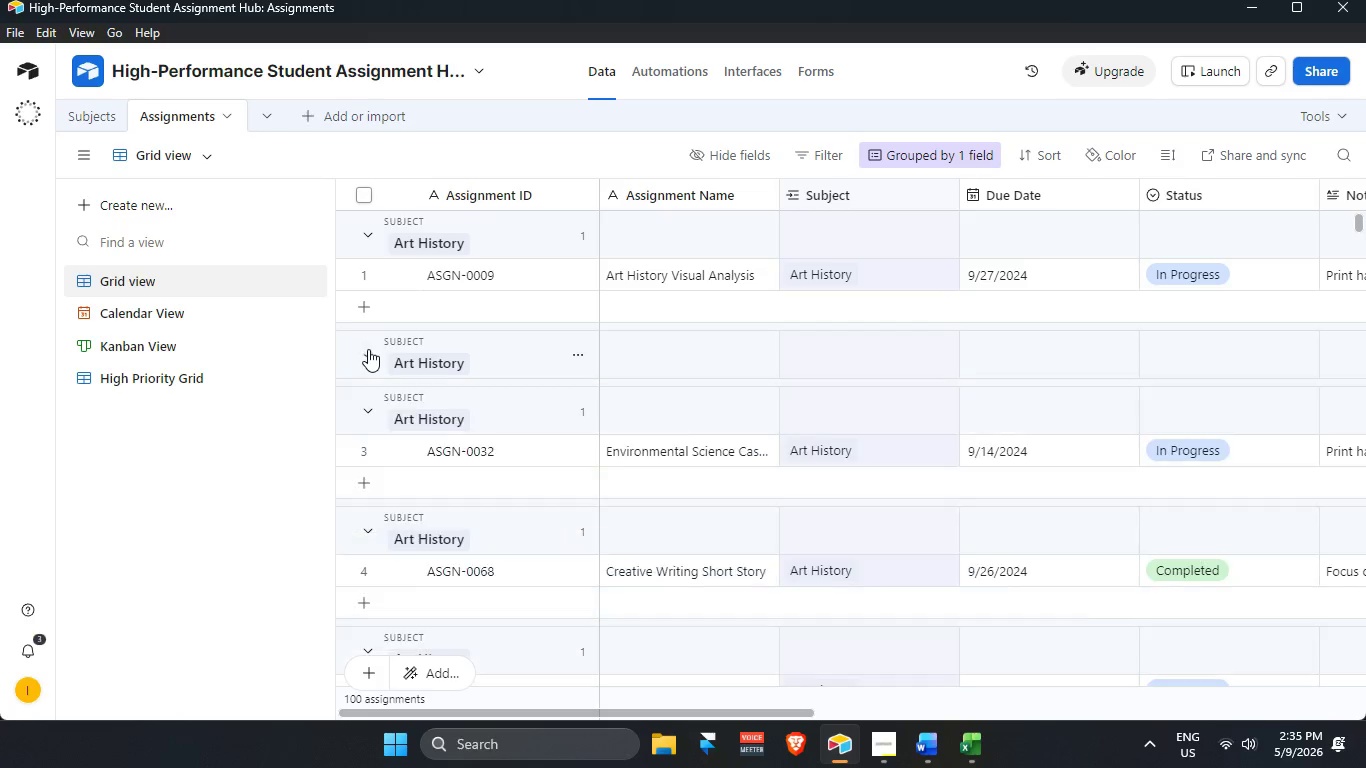 
left_click([368, 349])
 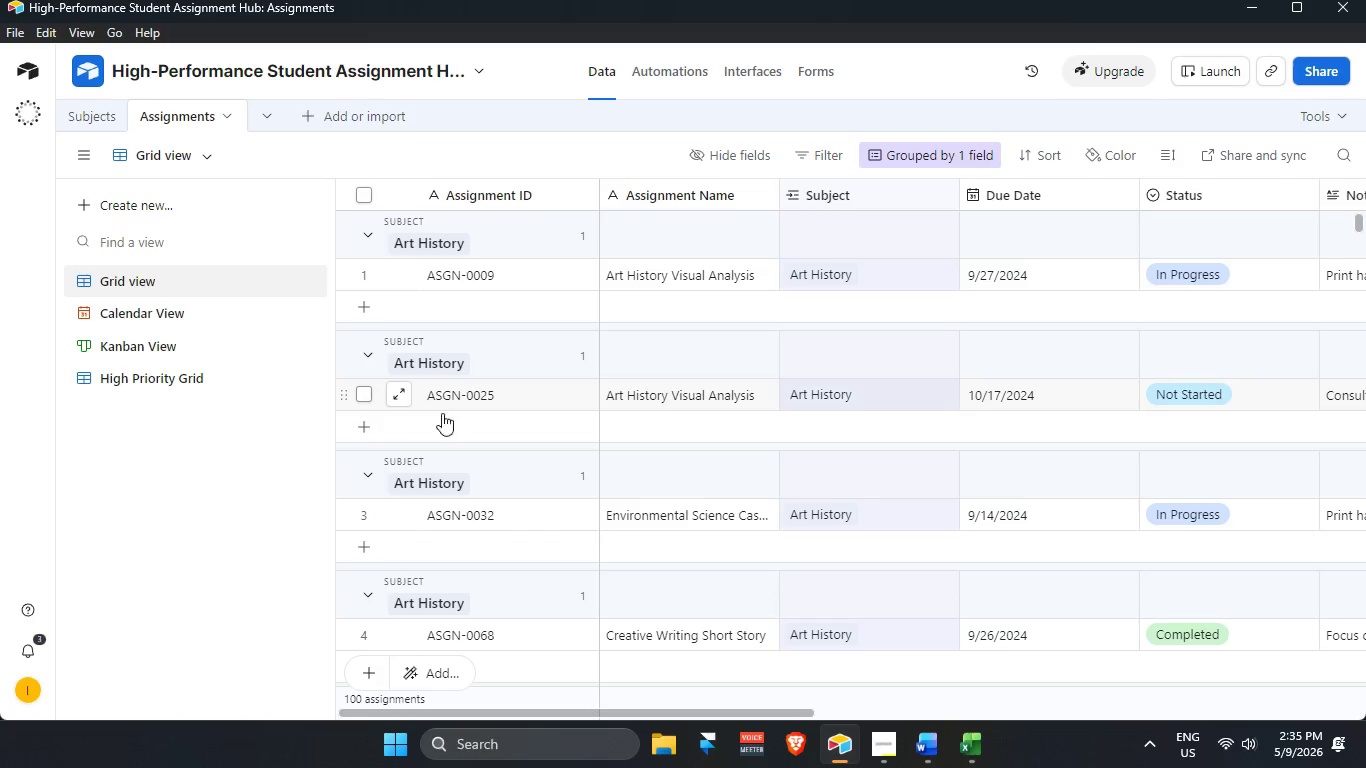 
scroll: coordinate [439, 447], scroll_direction: up, amount: 2.0
 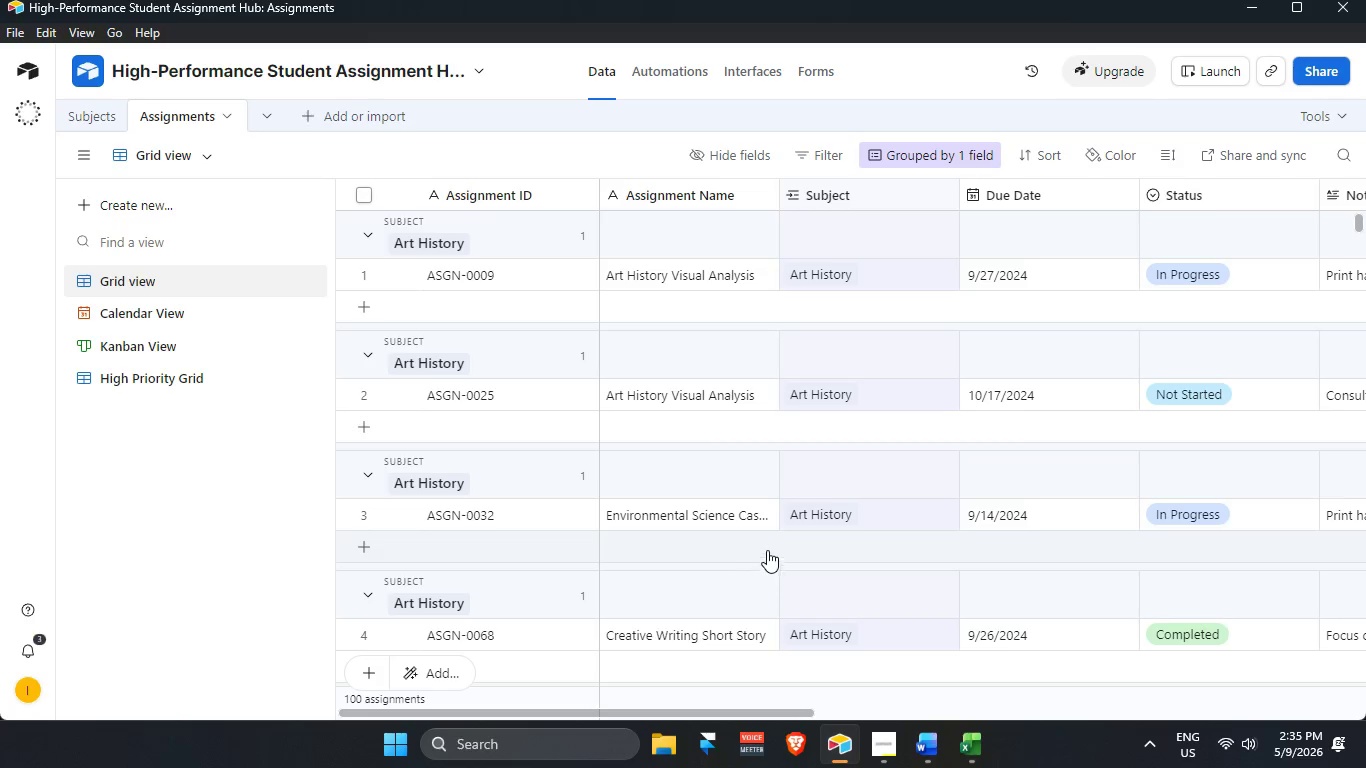 
scroll: coordinate [904, 357], scroll_direction: down, amount: 28.0
 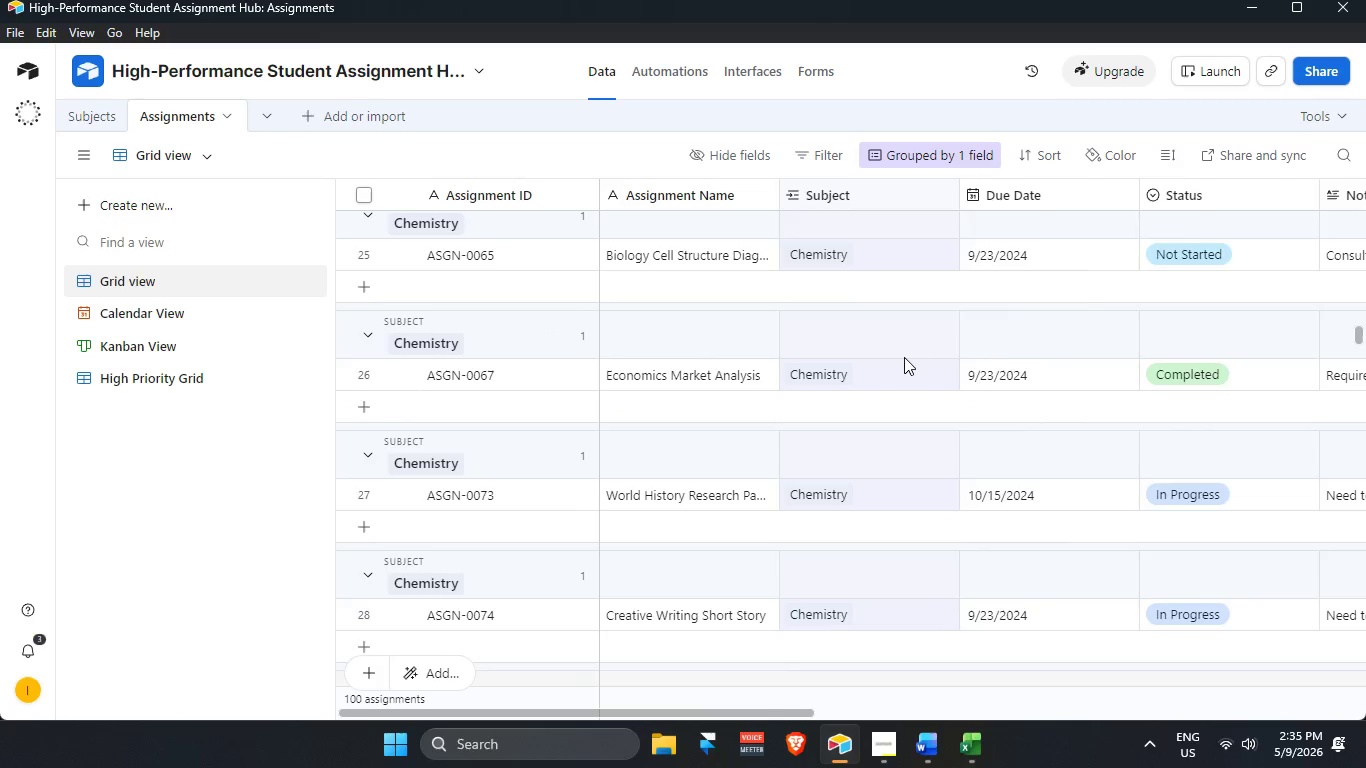 
scroll: coordinate [918, 384], scroll_direction: down, amount: 14.0
 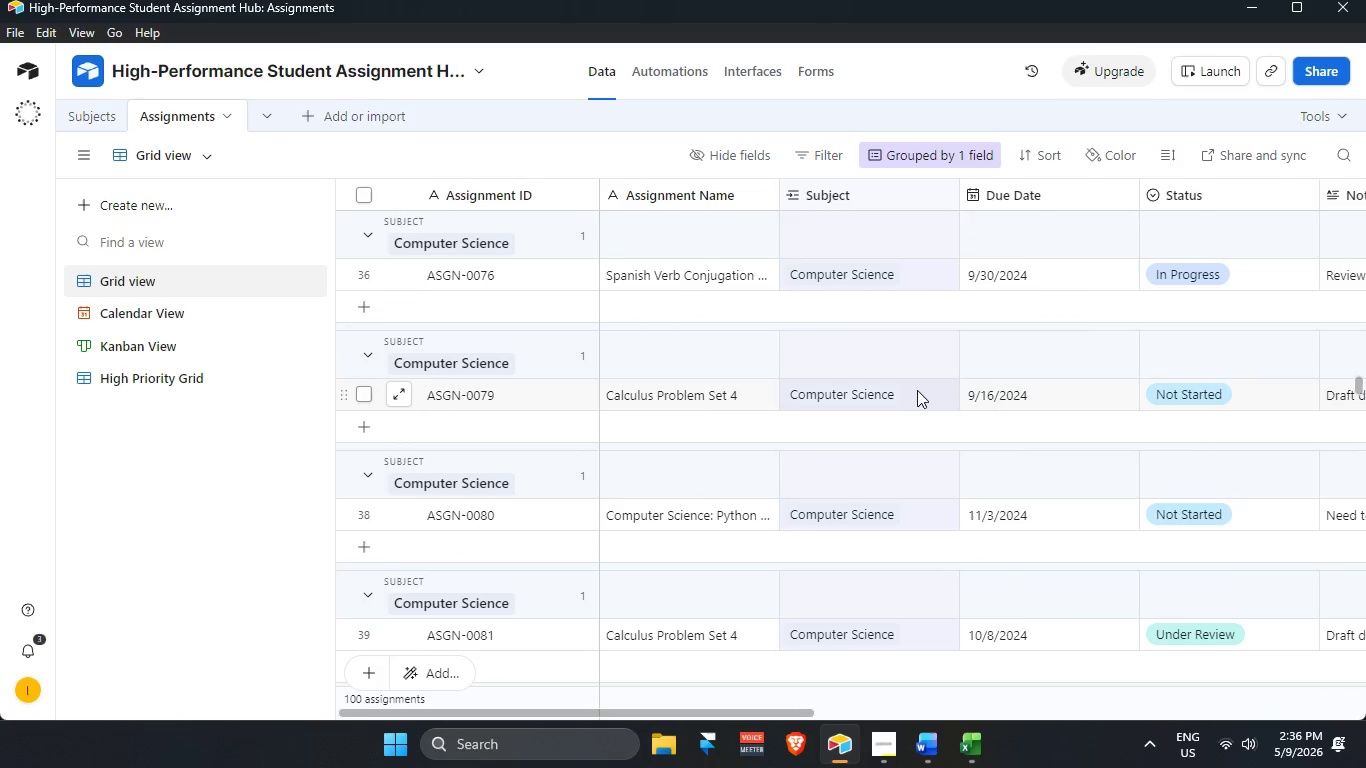 
scroll: coordinate [943, 376], scroll_direction: up, amount: 59.0
 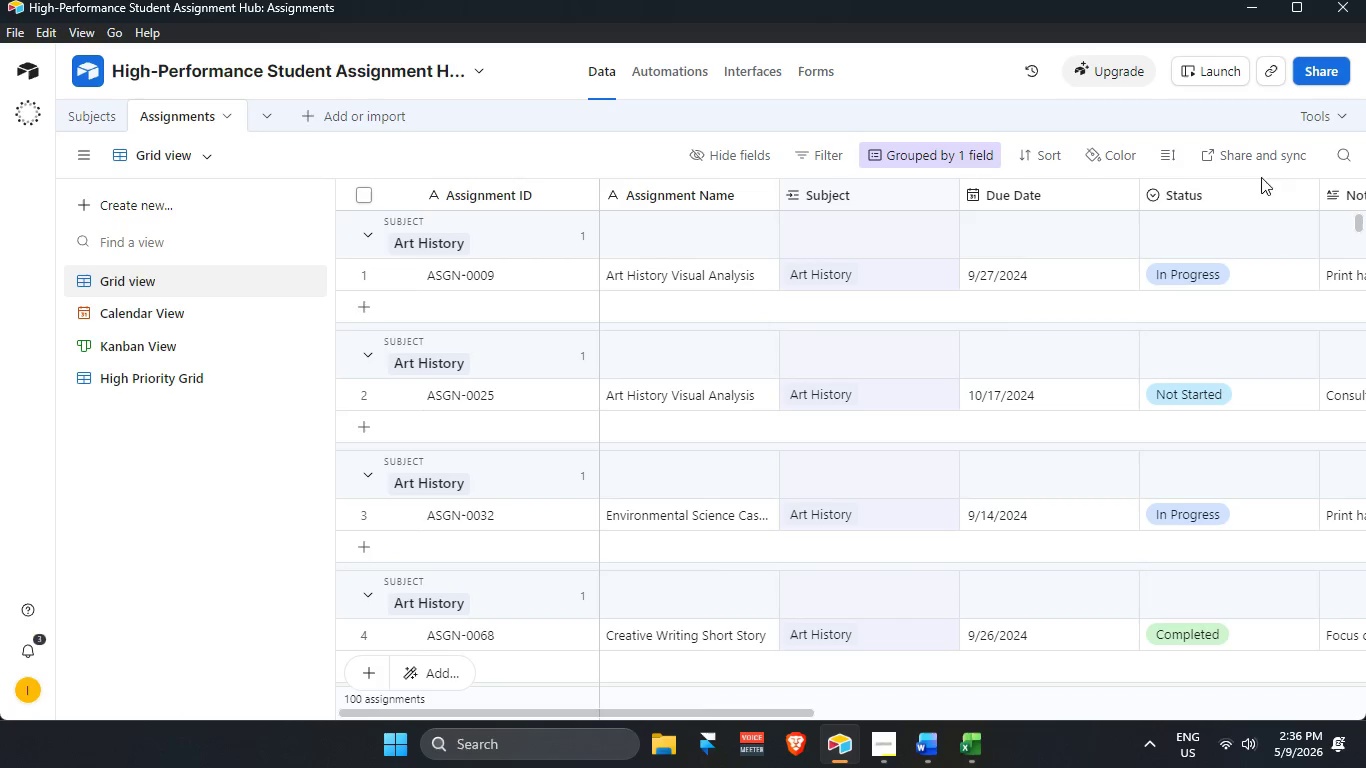 
left_click([1168, 153])
 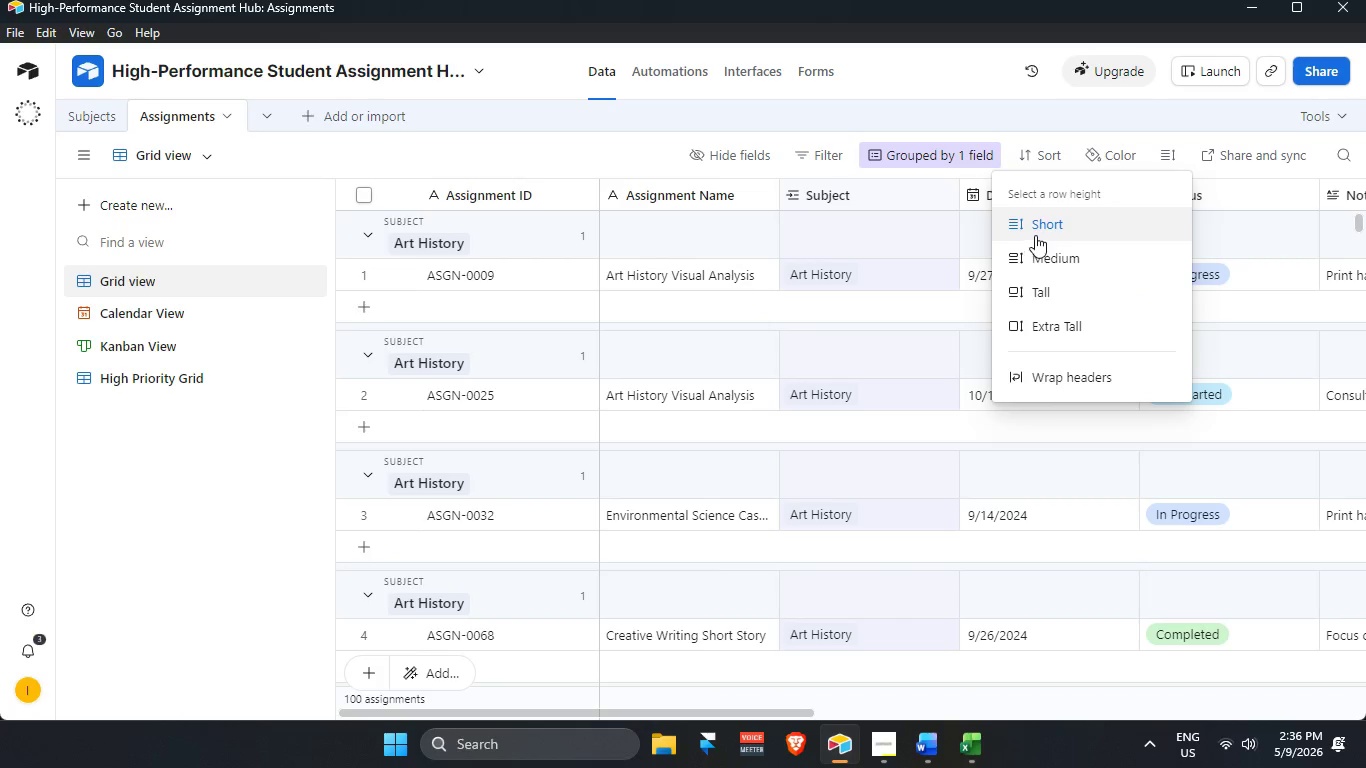 
left_click([1034, 231])
 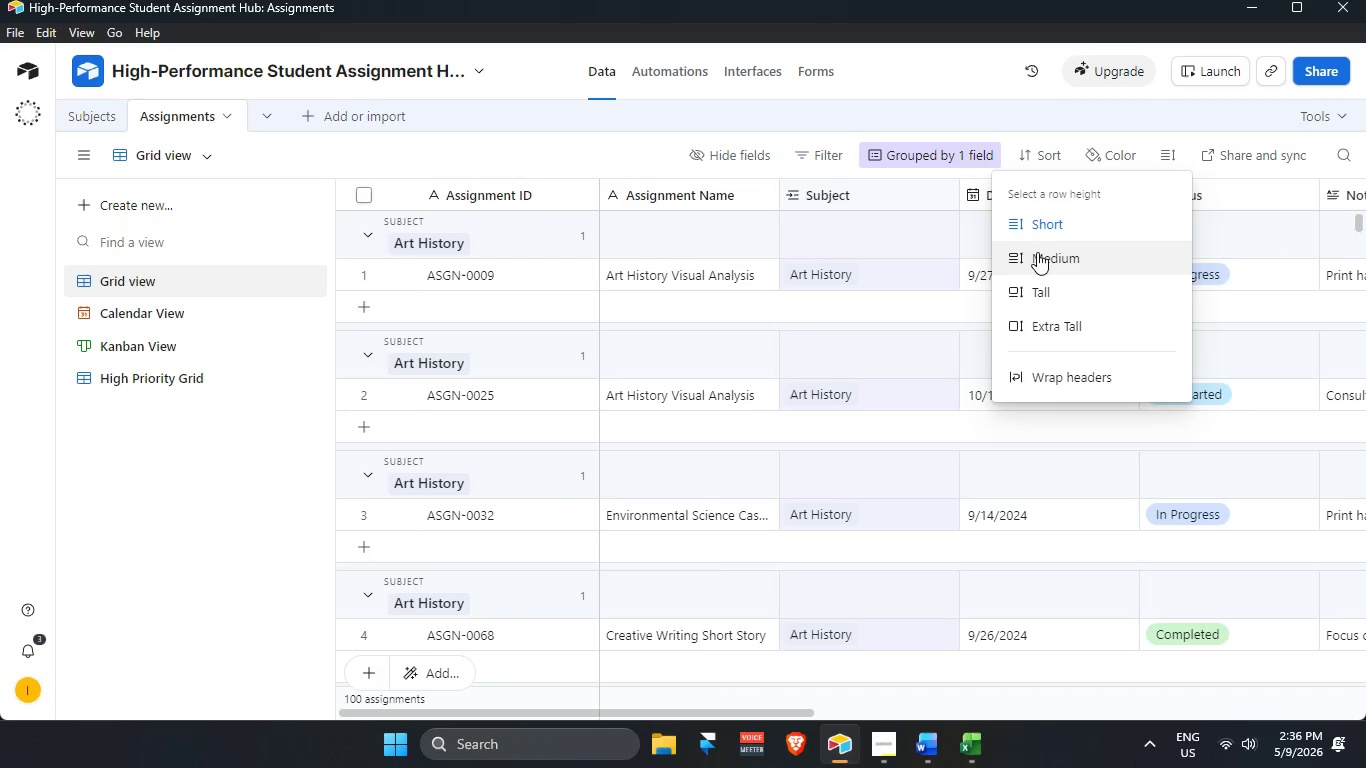 
left_click([1037, 251])
 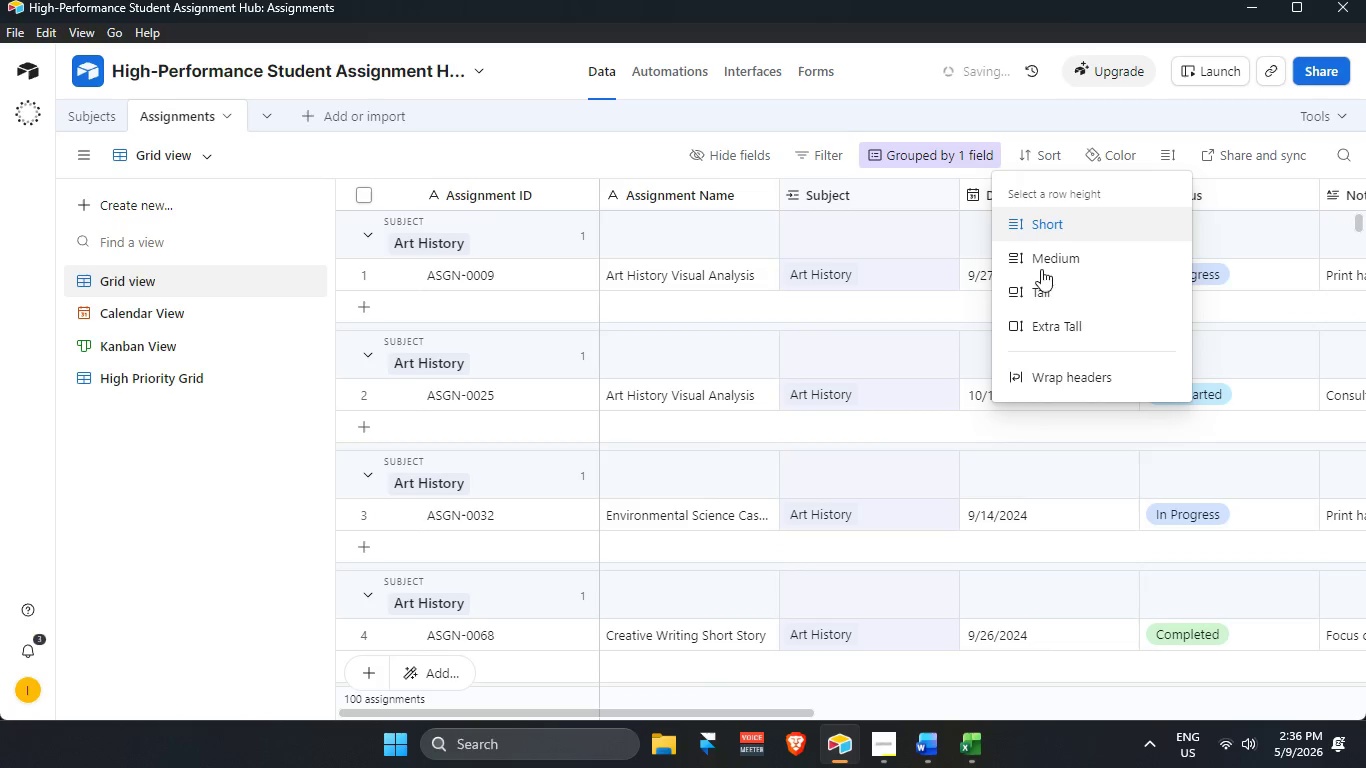 
left_click([1056, 383])
 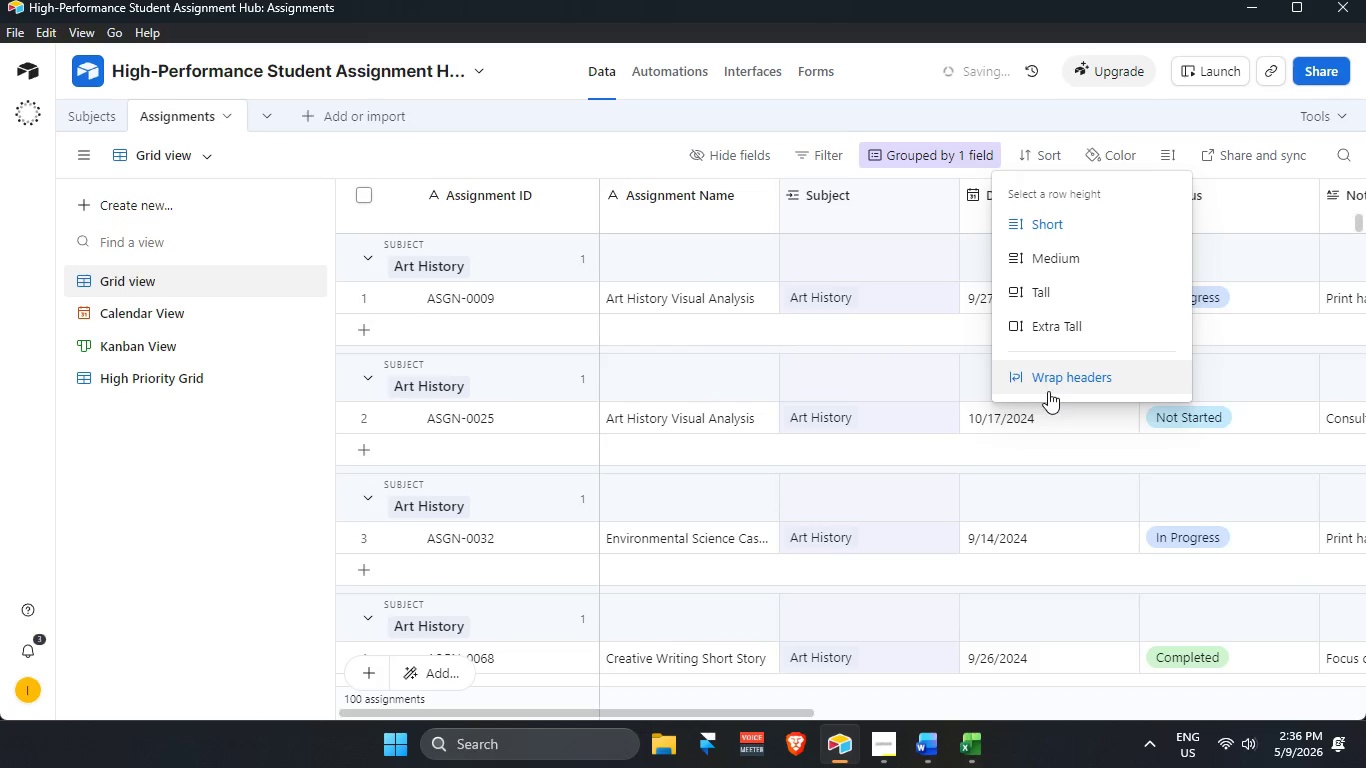 
left_click([1056, 383])
 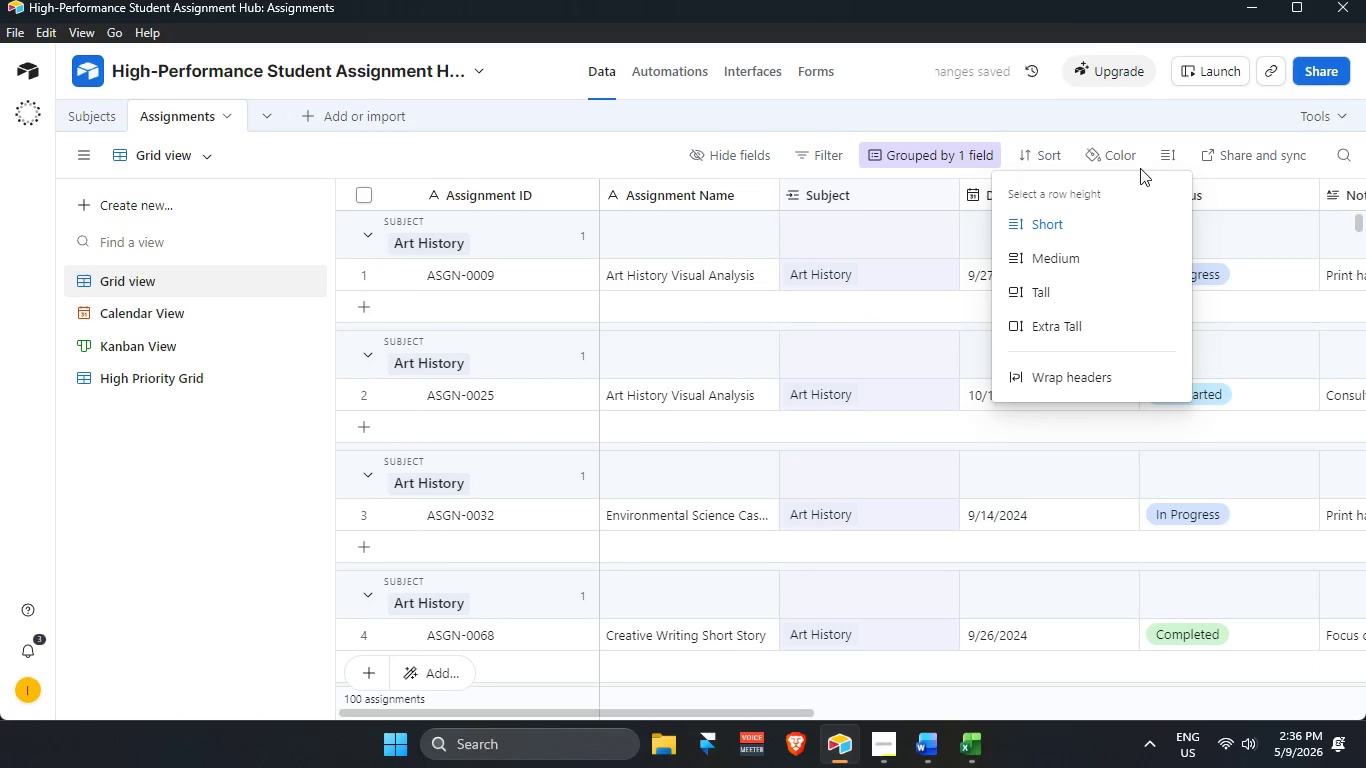 
left_click([1171, 155])
 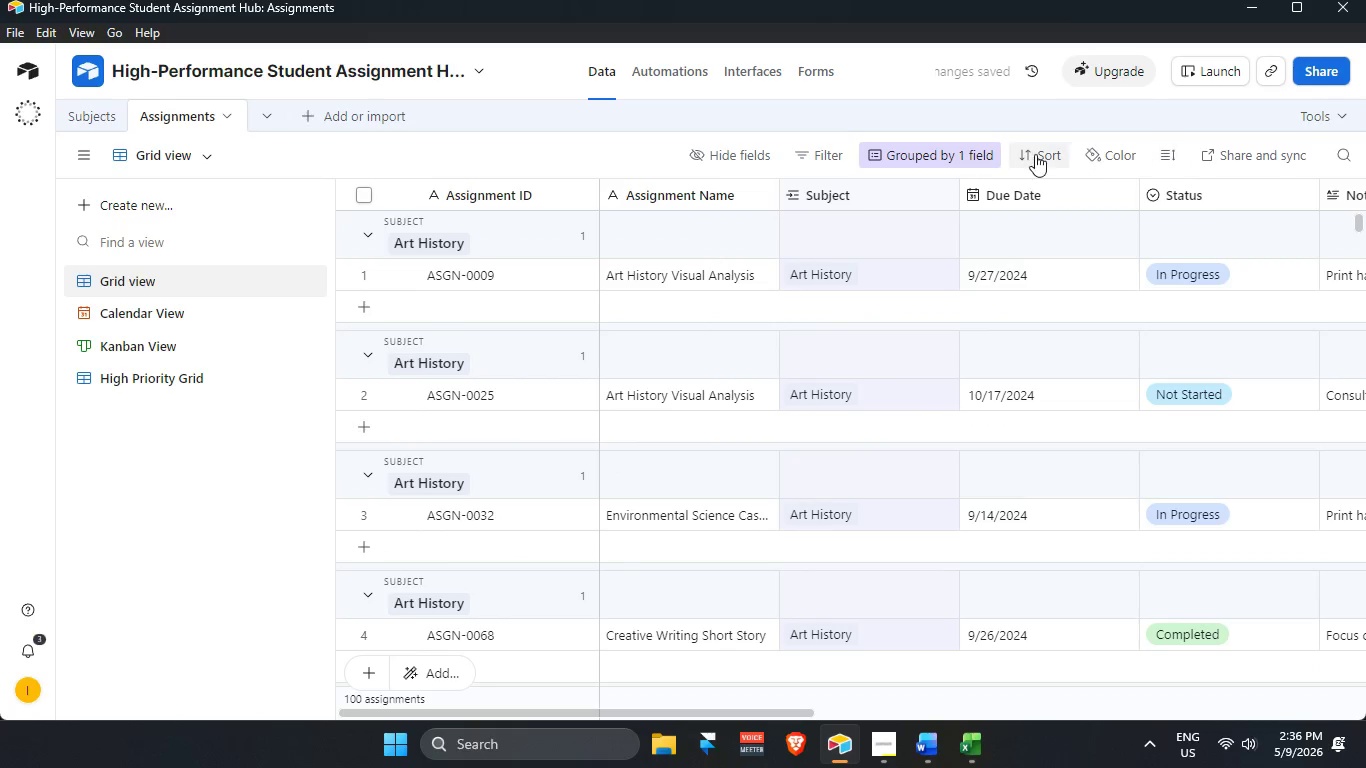 
left_click([1039, 155])
 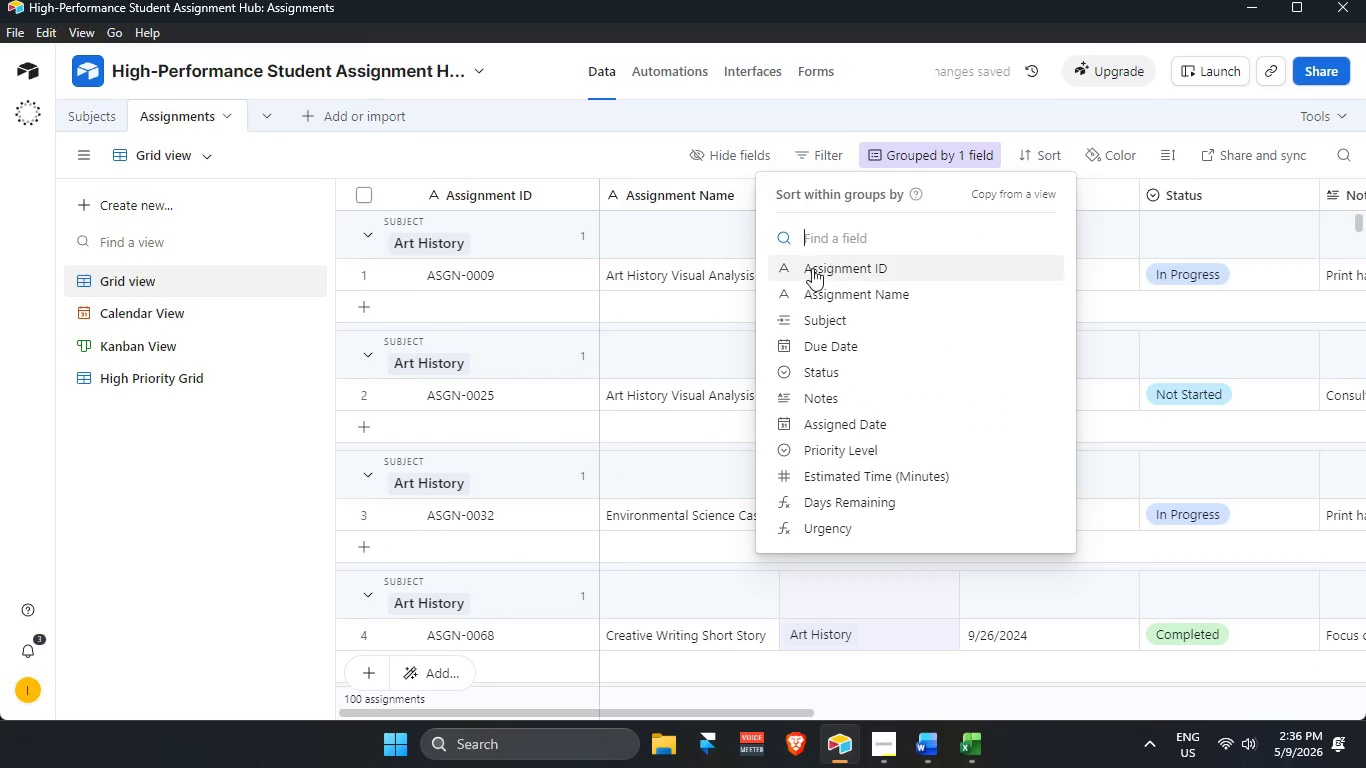 
scroll: coordinate [814, 276], scroll_direction: up, amount: 3.0
 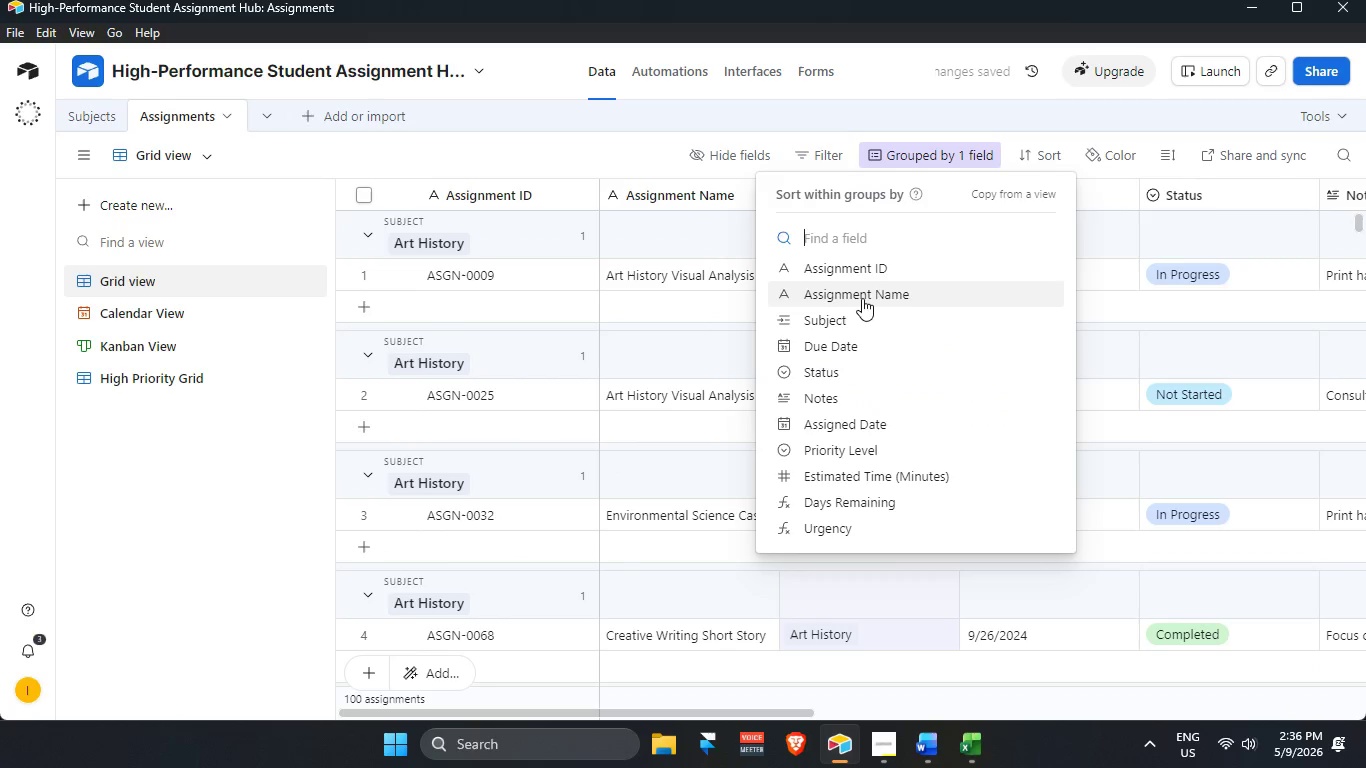 
left_click([862, 297])
 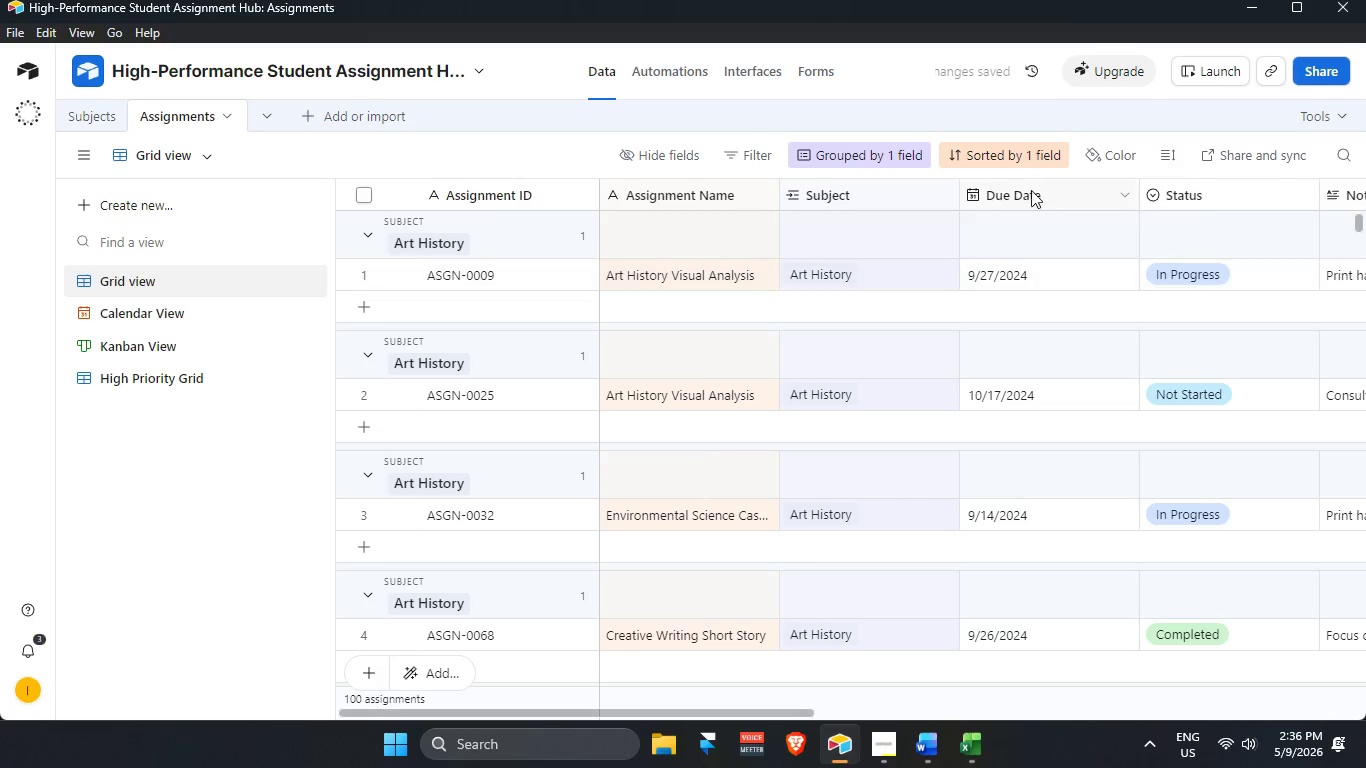 
scroll: coordinate [726, 424], scroll_direction: up, amount: 7.0
 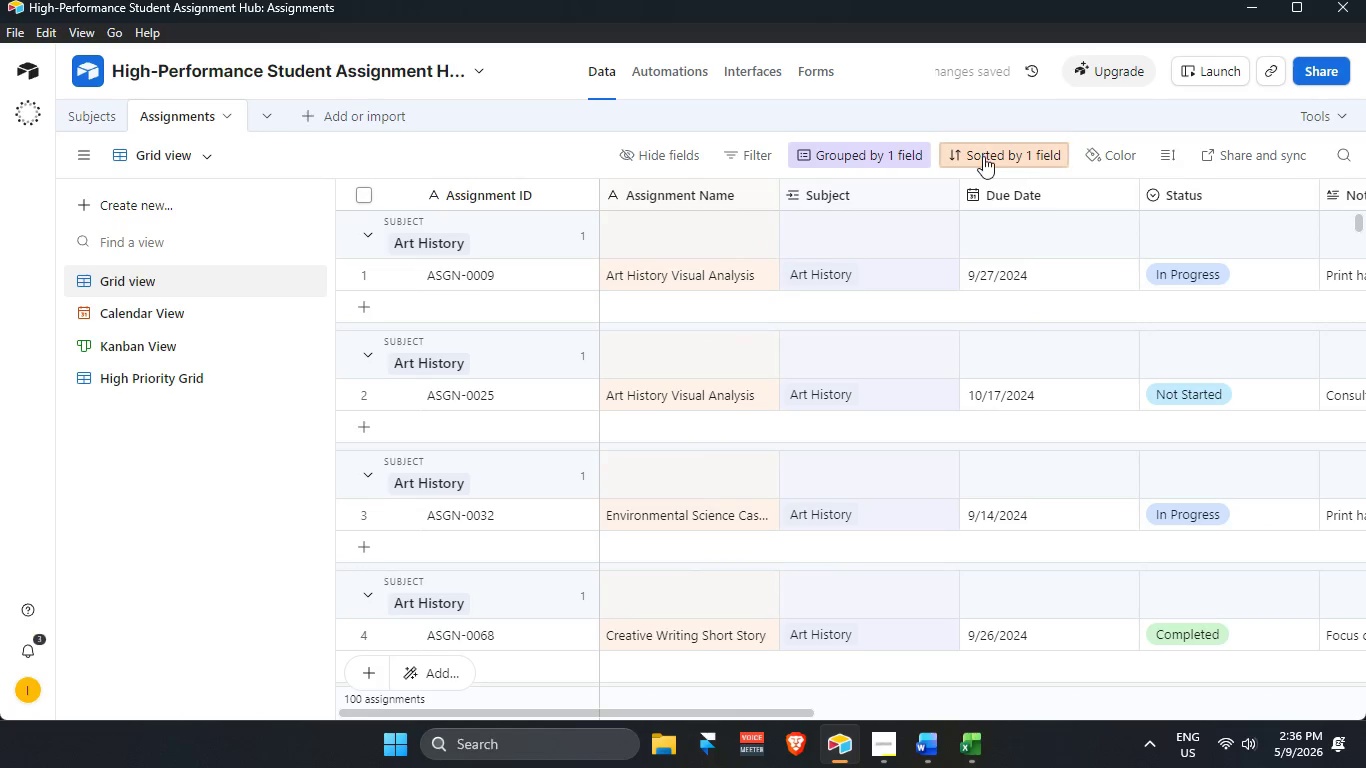 
left_click([982, 157])
 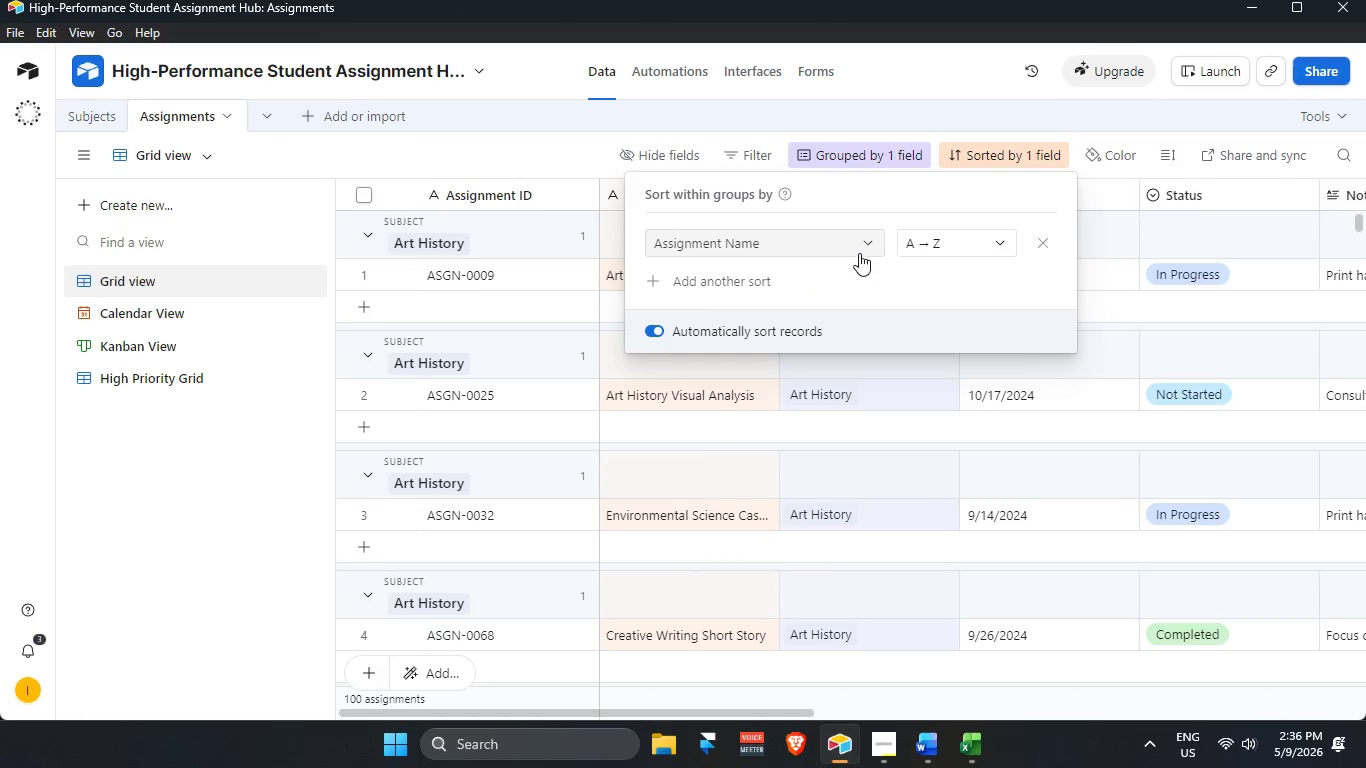 
left_click([861, 245])
 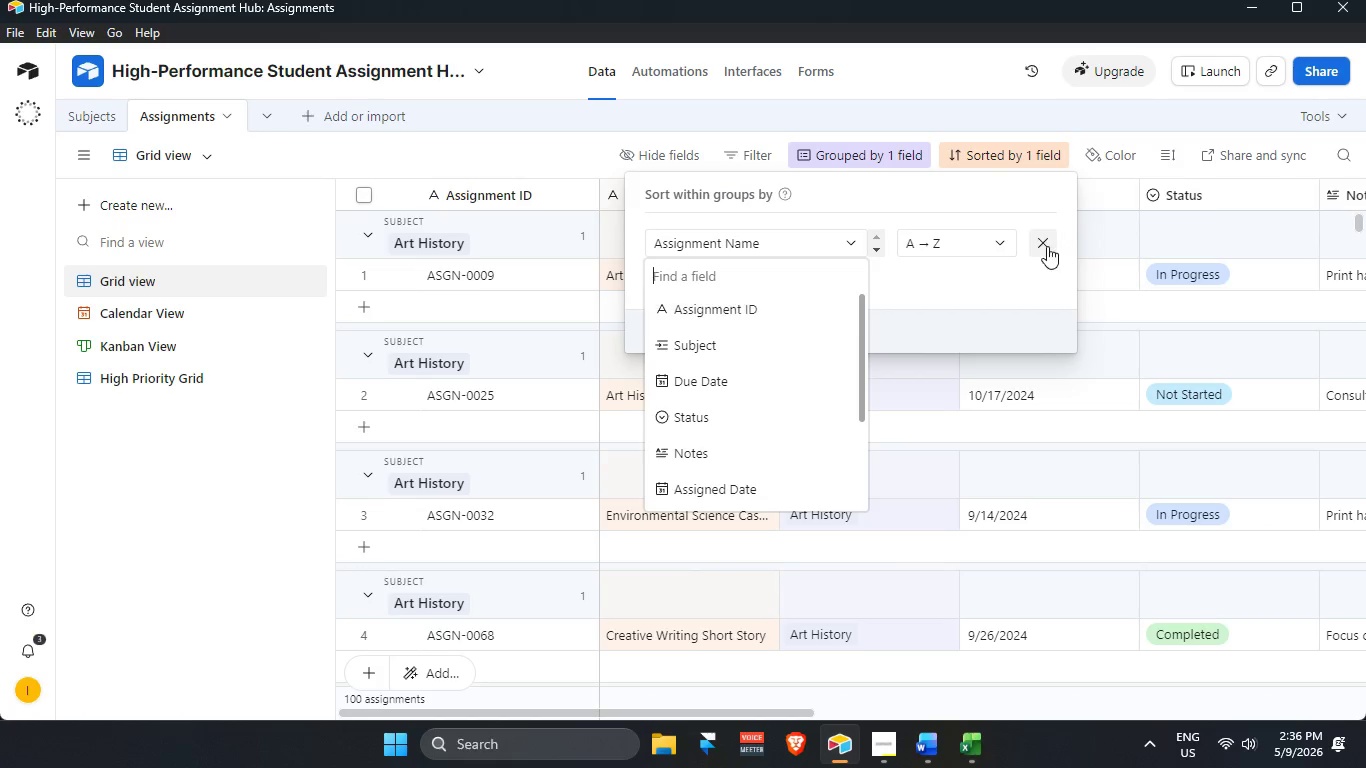 
left_click([1046, 246])
 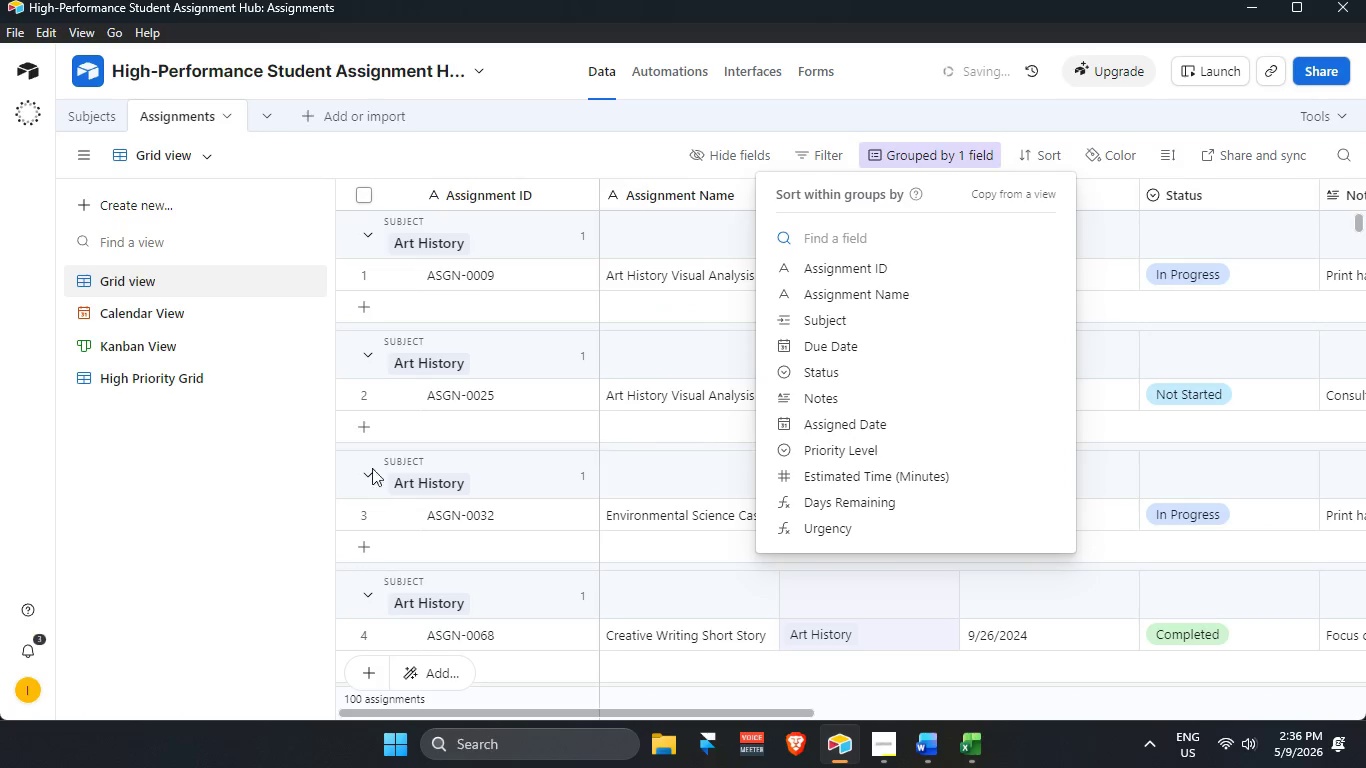 
left_click([260, 518])
 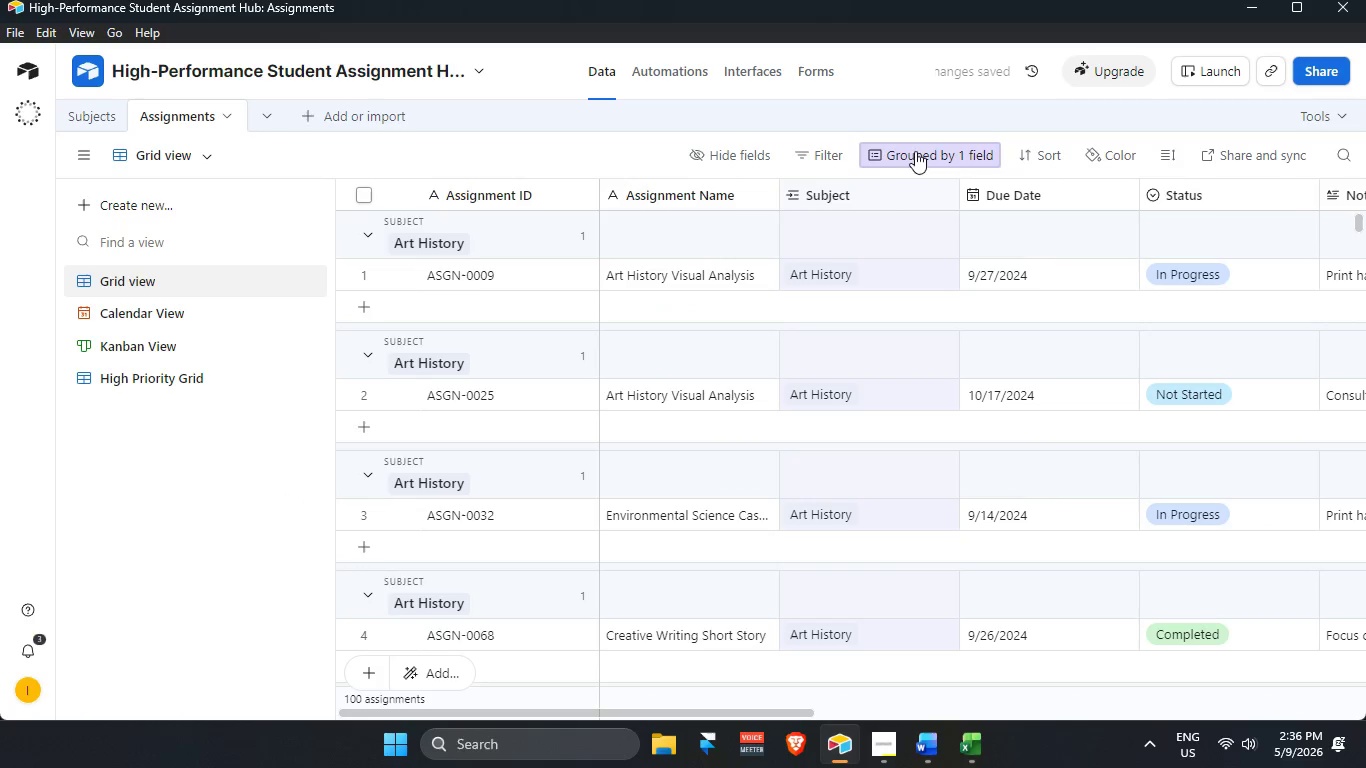 
left_click([923, 157])
 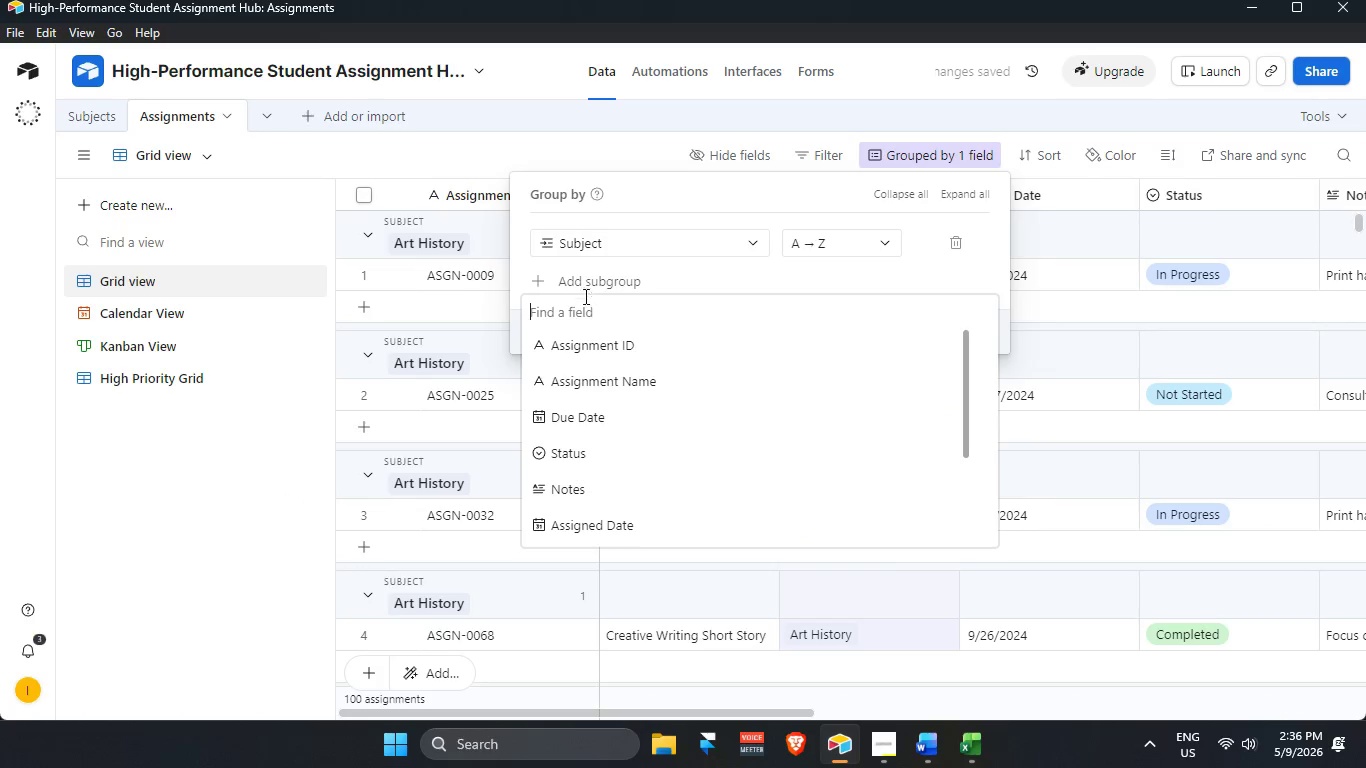 
left_click([612, 374])
 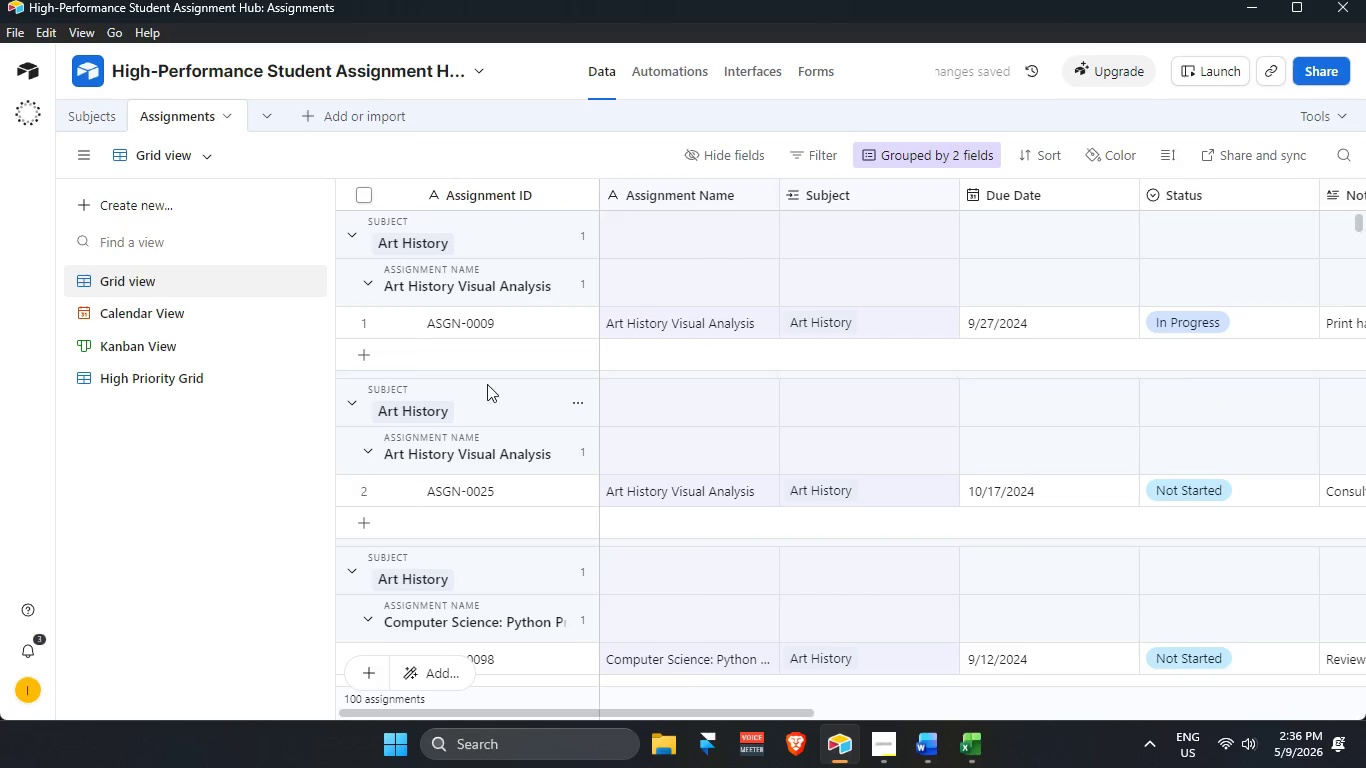 
scroll: coordinate [598, 333], scroll_direction: up, amount: 7.0
 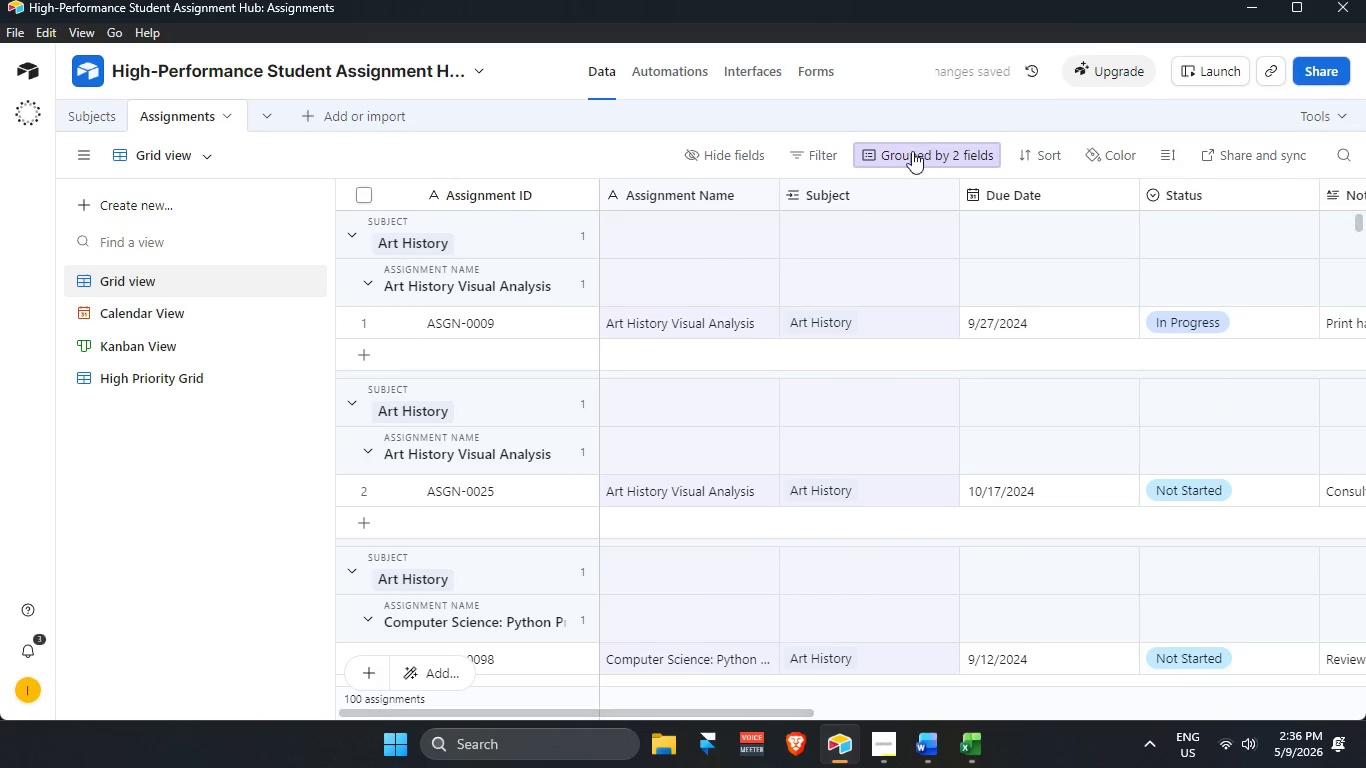 
left_click([908, 151])
 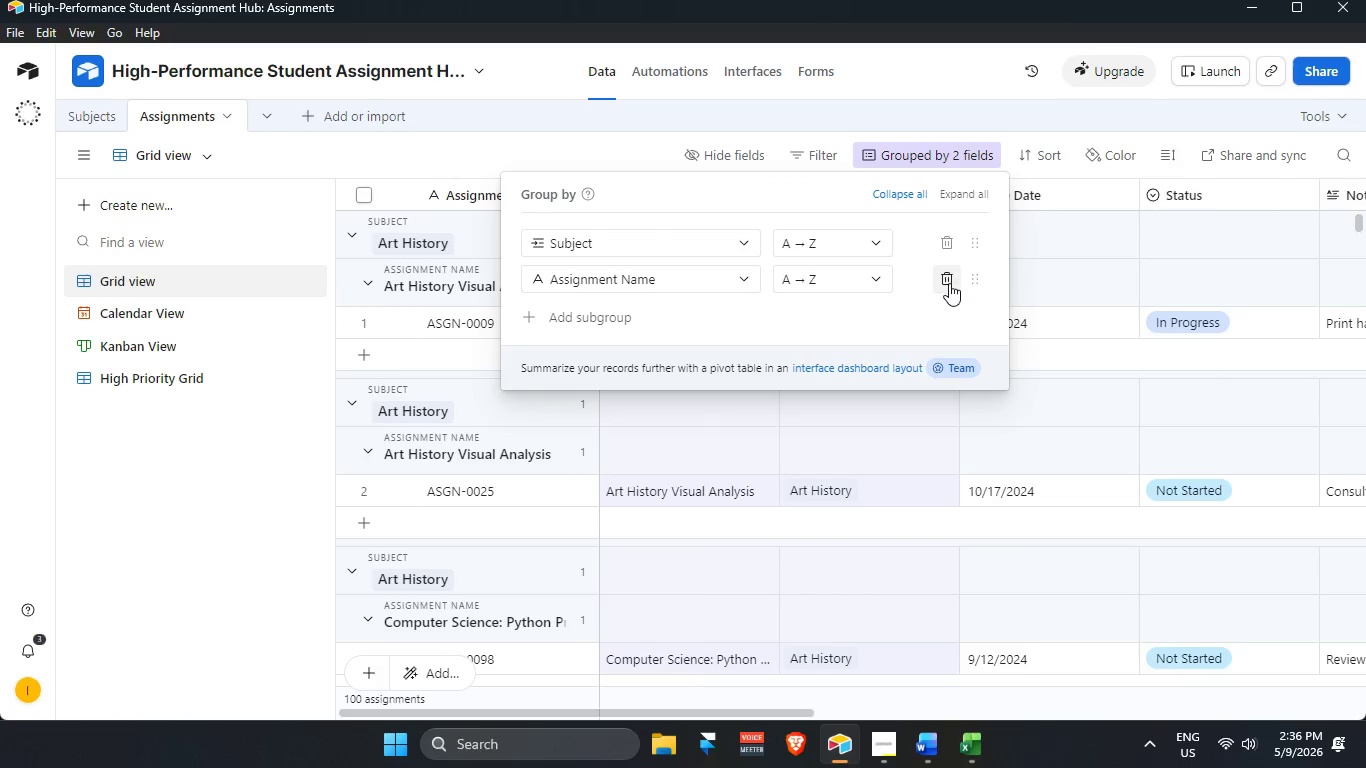 
left_click([944, 284])
 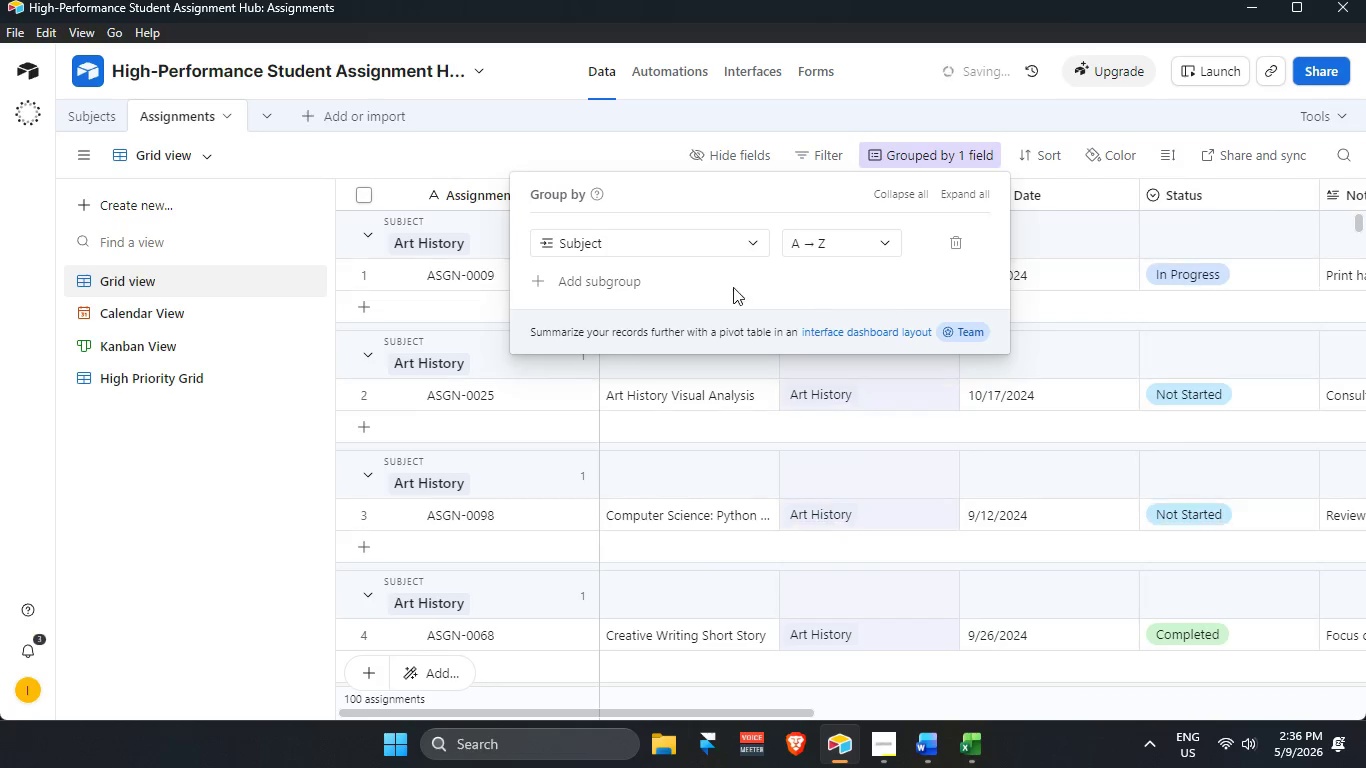 
scroll: coordinate [716, 291], scroll_direction: up, amount: 3.0
 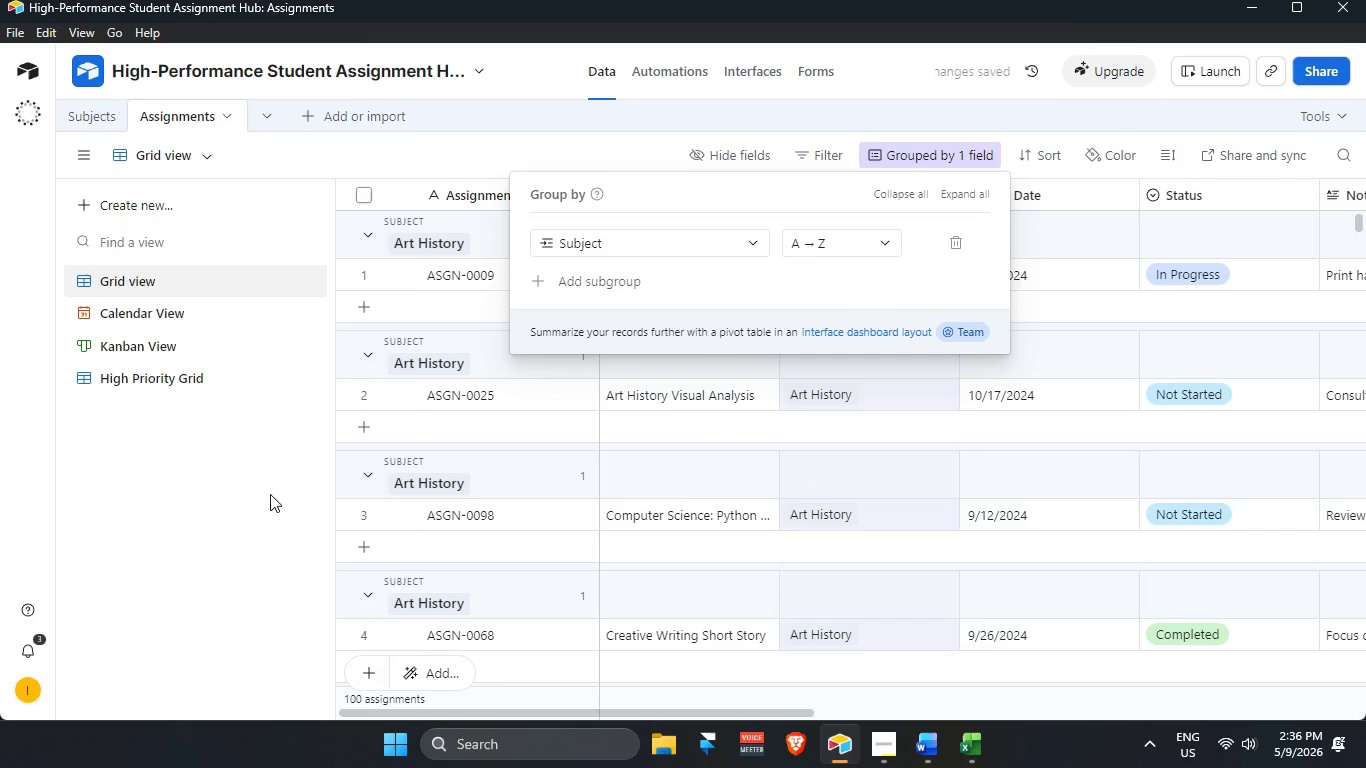 
left_click([255, 503])
 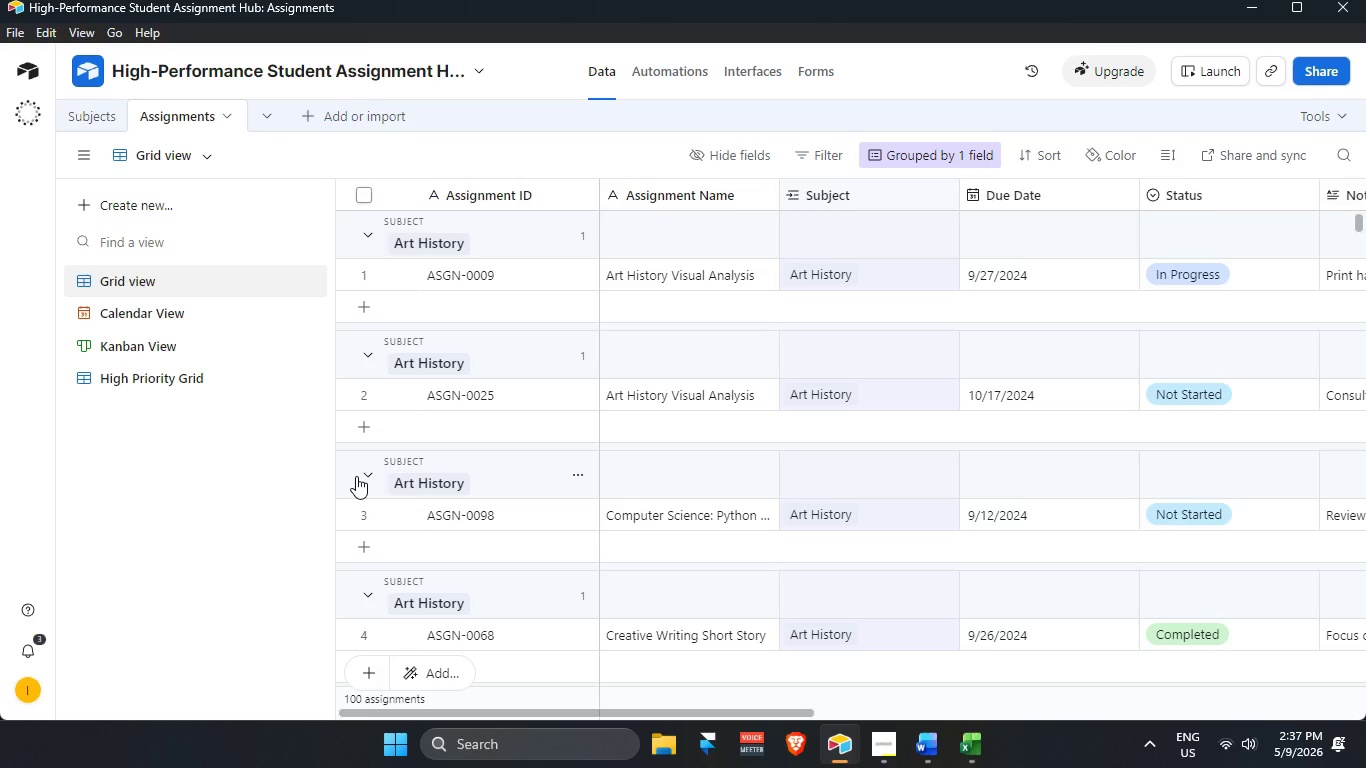 
wait(41.58)
 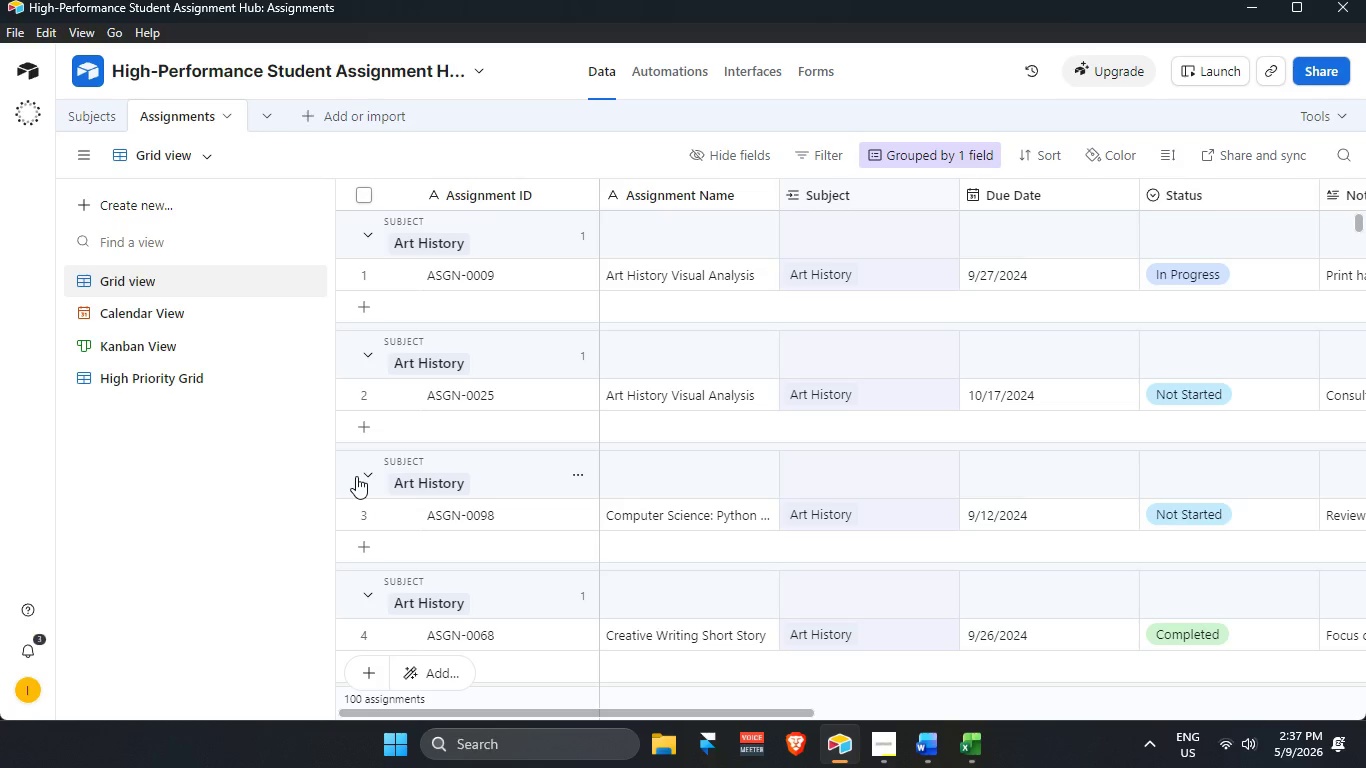 
mouse_move([367, 387])
 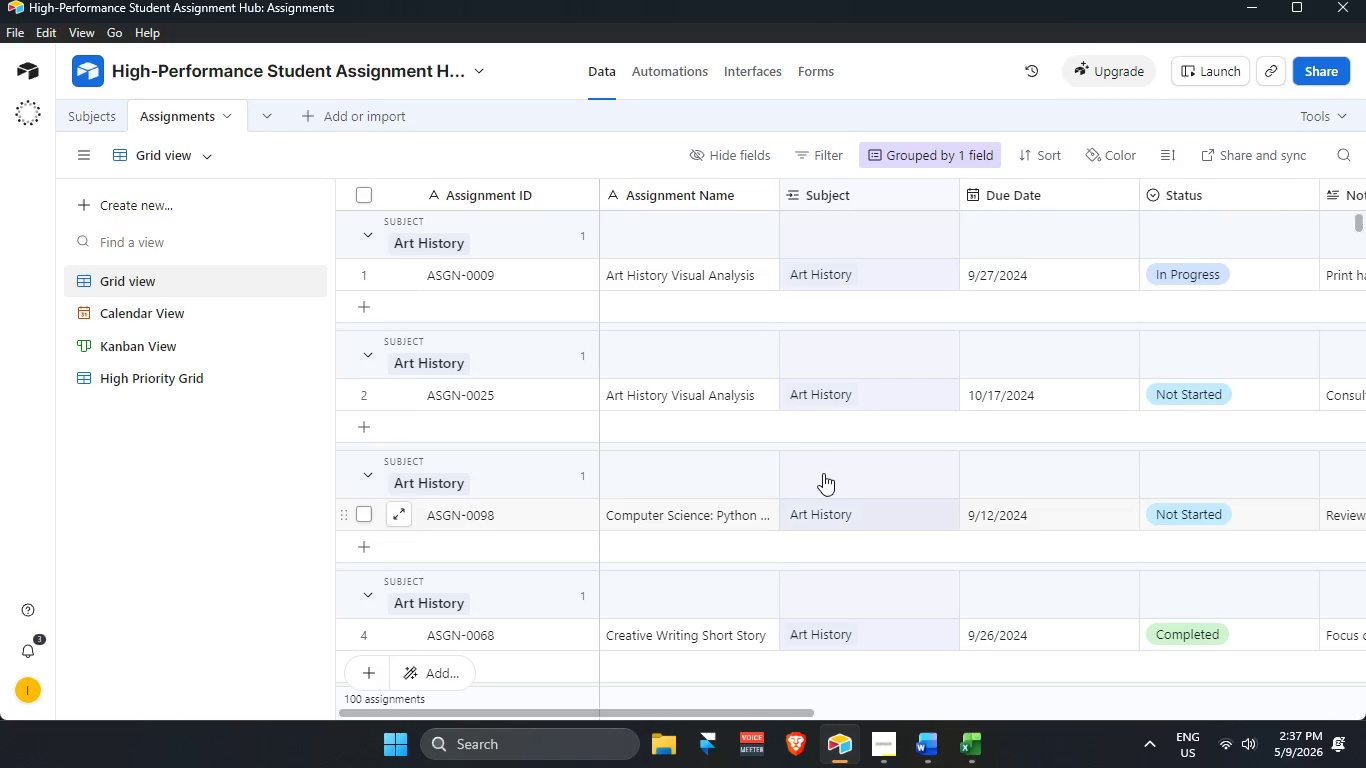 
left_click([236, 566])
 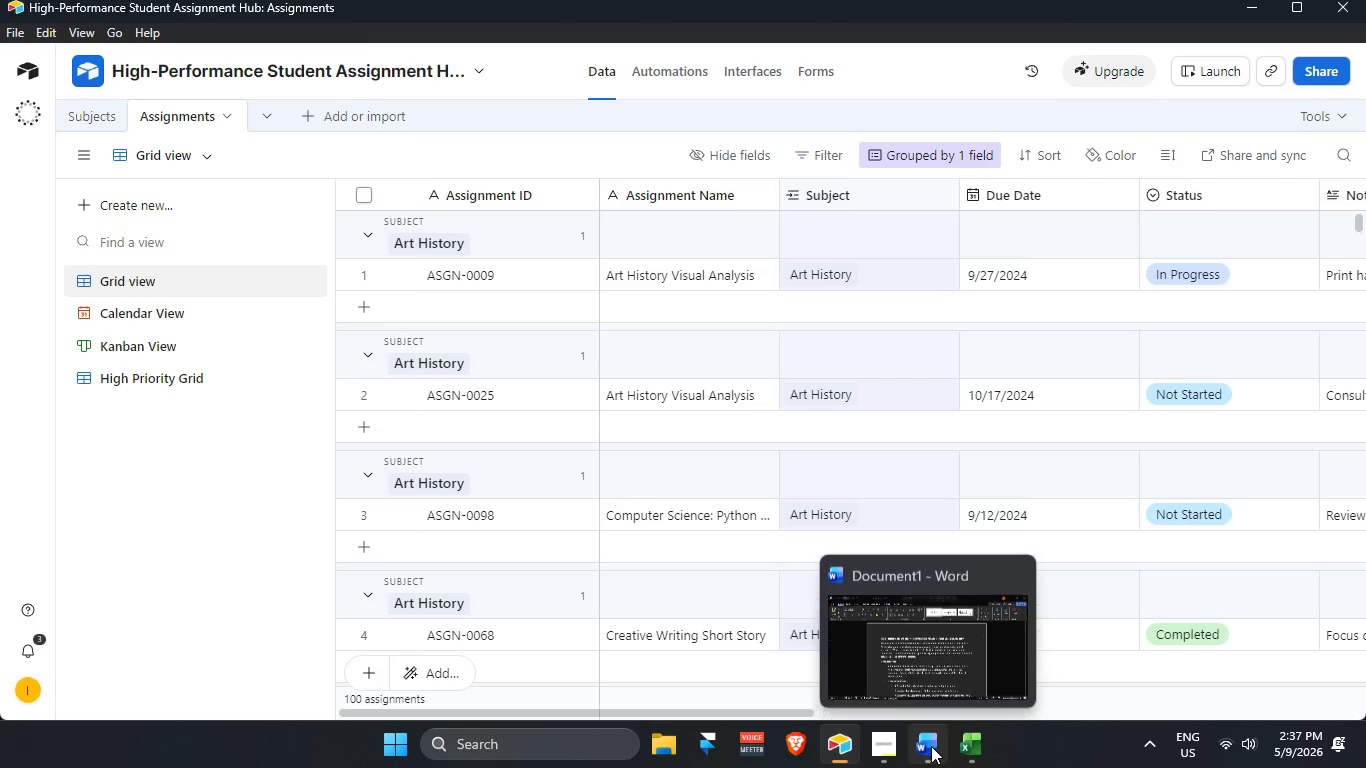 
scroll: coordinate [828, 435], scroll_direction: up, amount: 11.0
 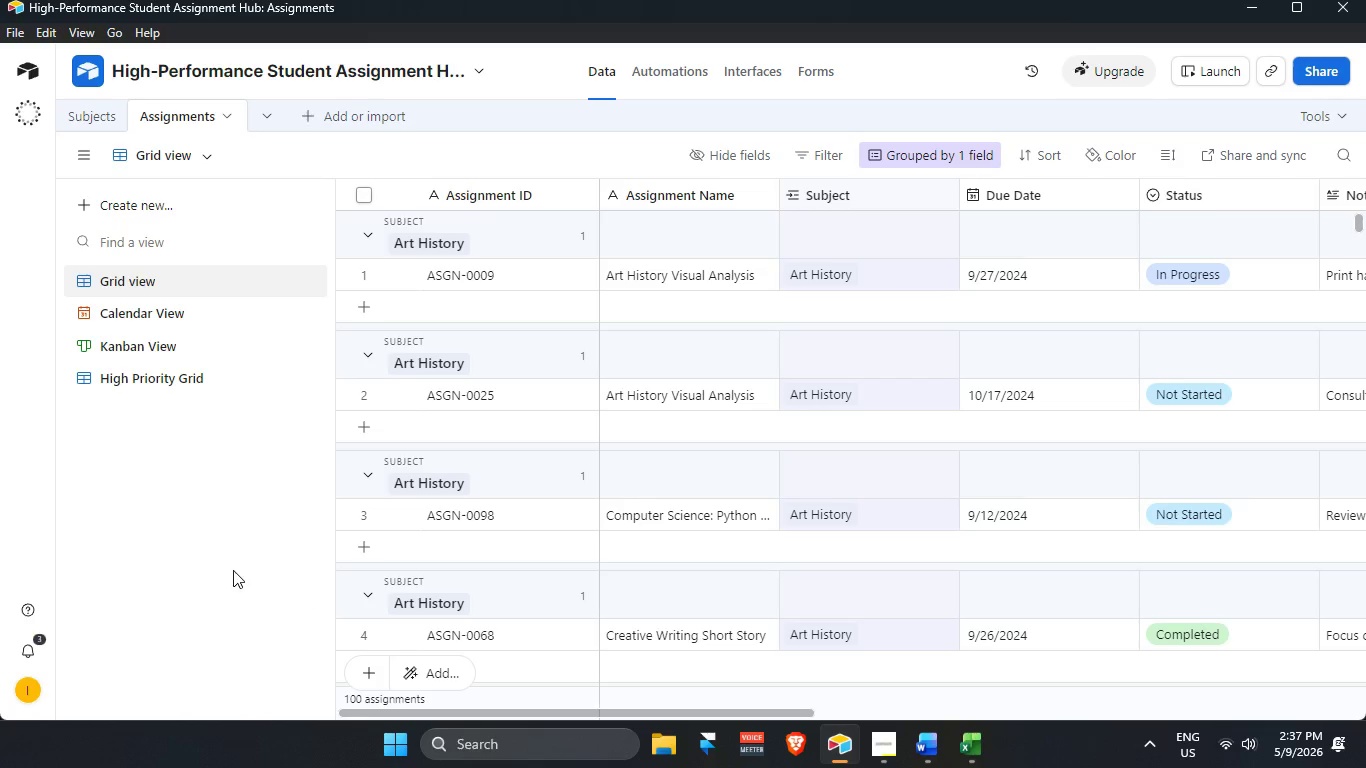 
left_click([931, 746])
 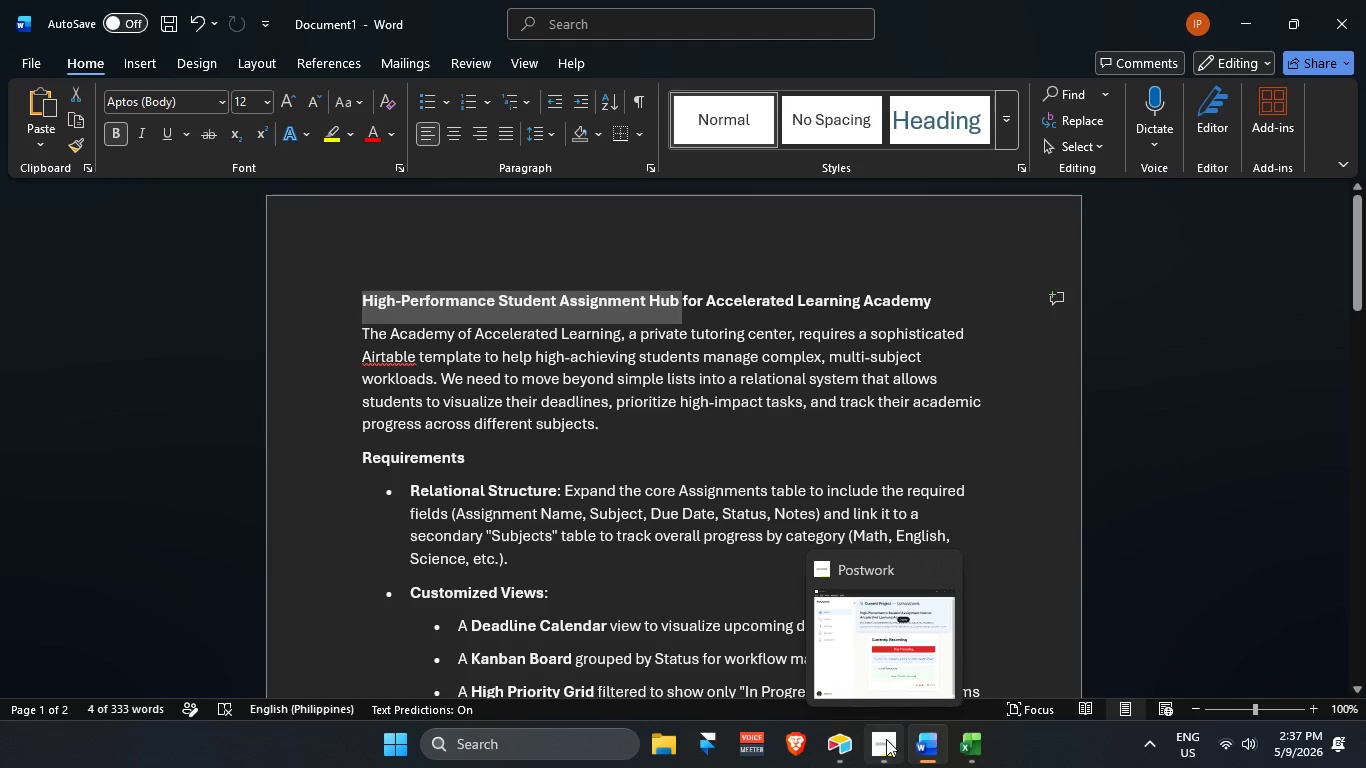 
left_click([886, 739])